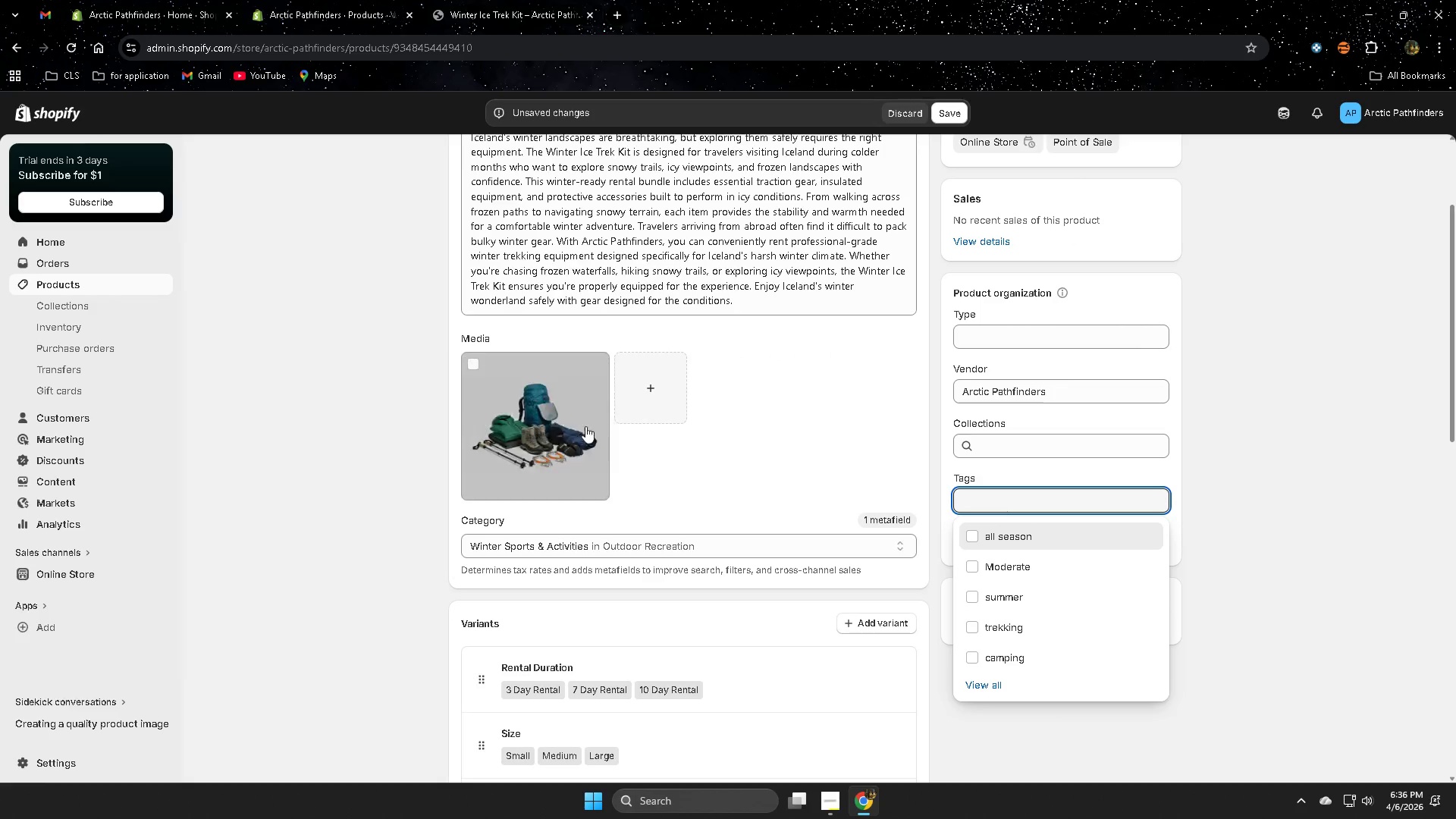 
left_click([562, 422])
 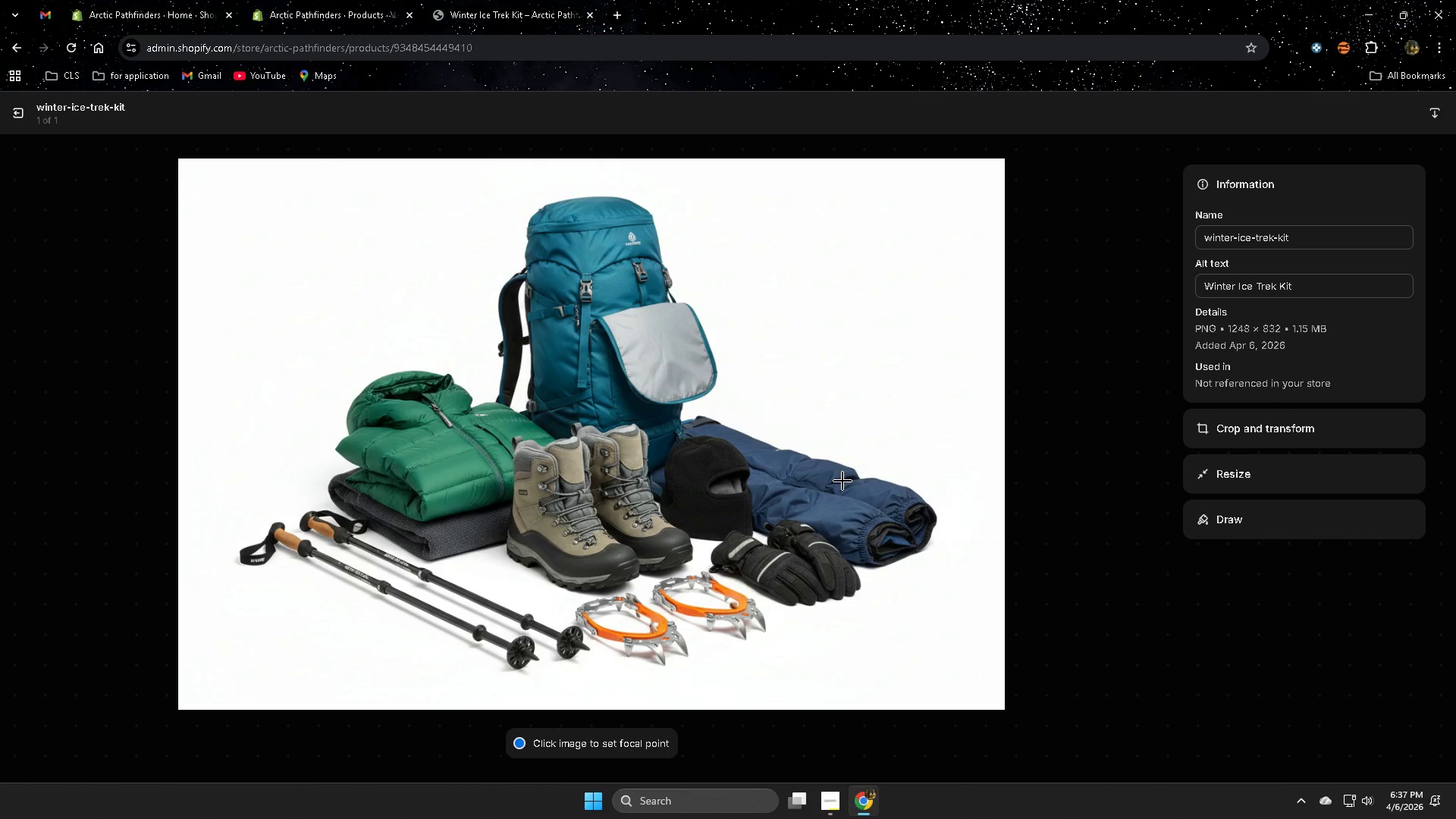 
wait(12.98)
 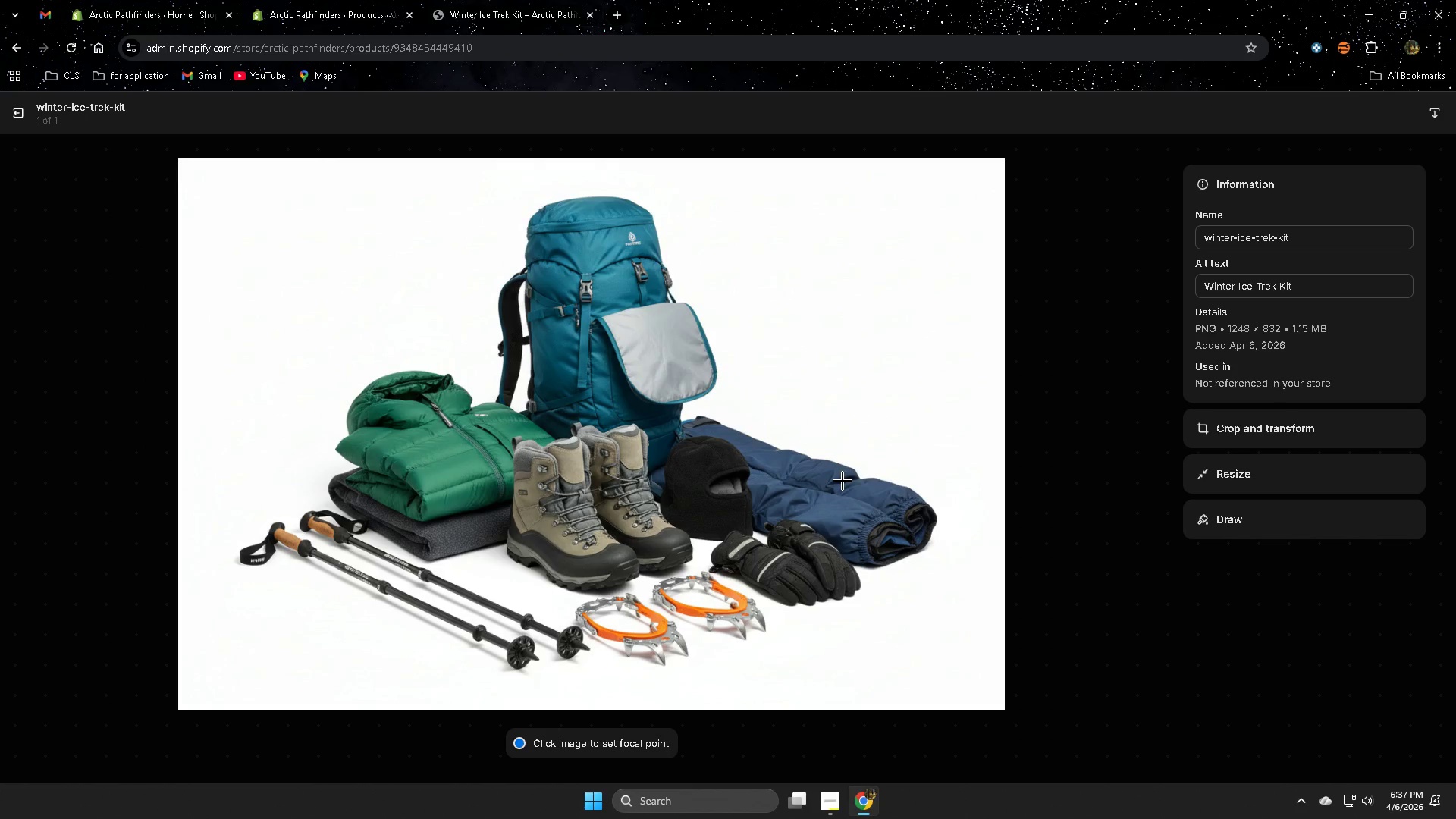 
double_click([1319, 236])
 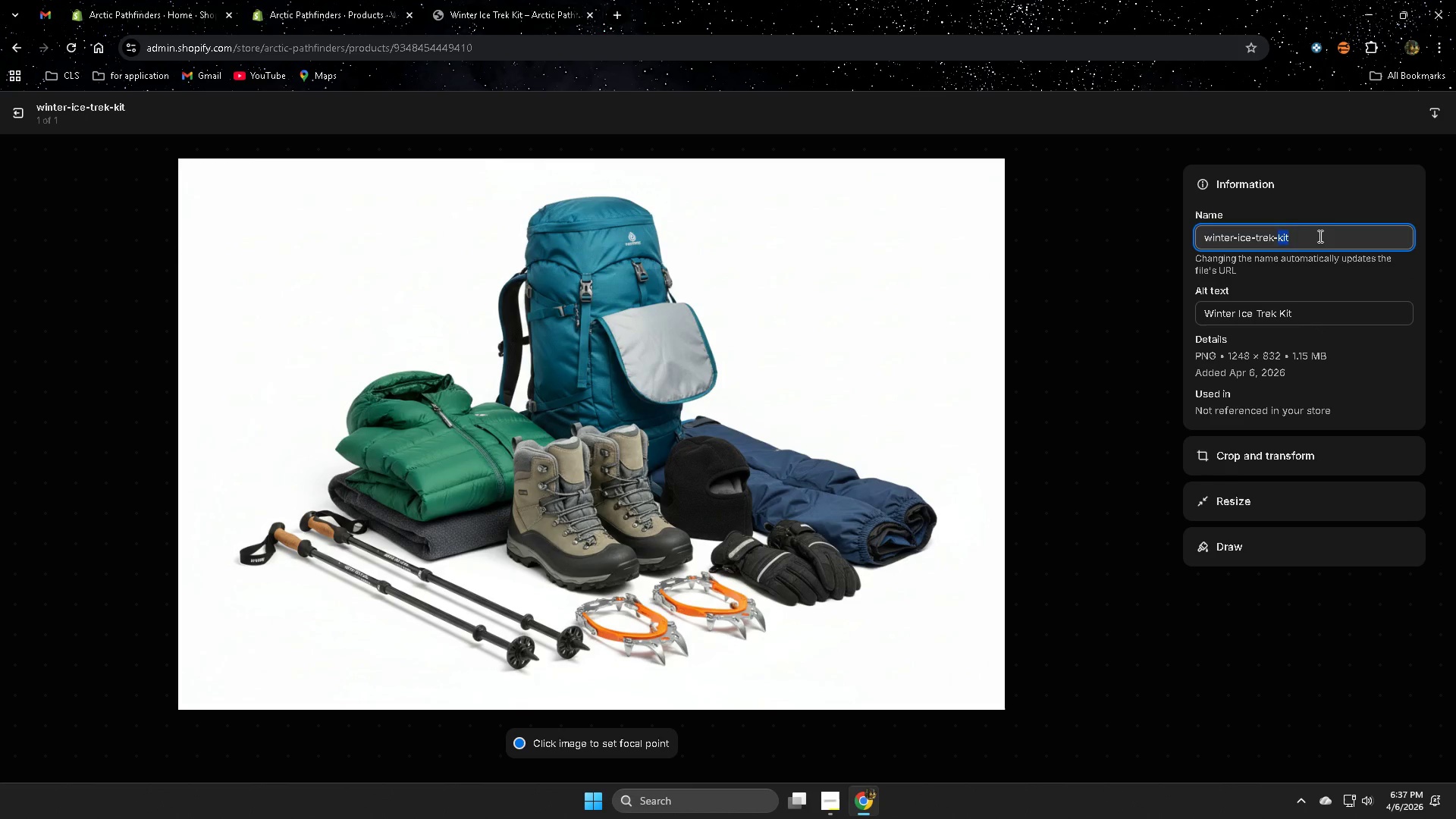 
triple_click([1319, 236])
 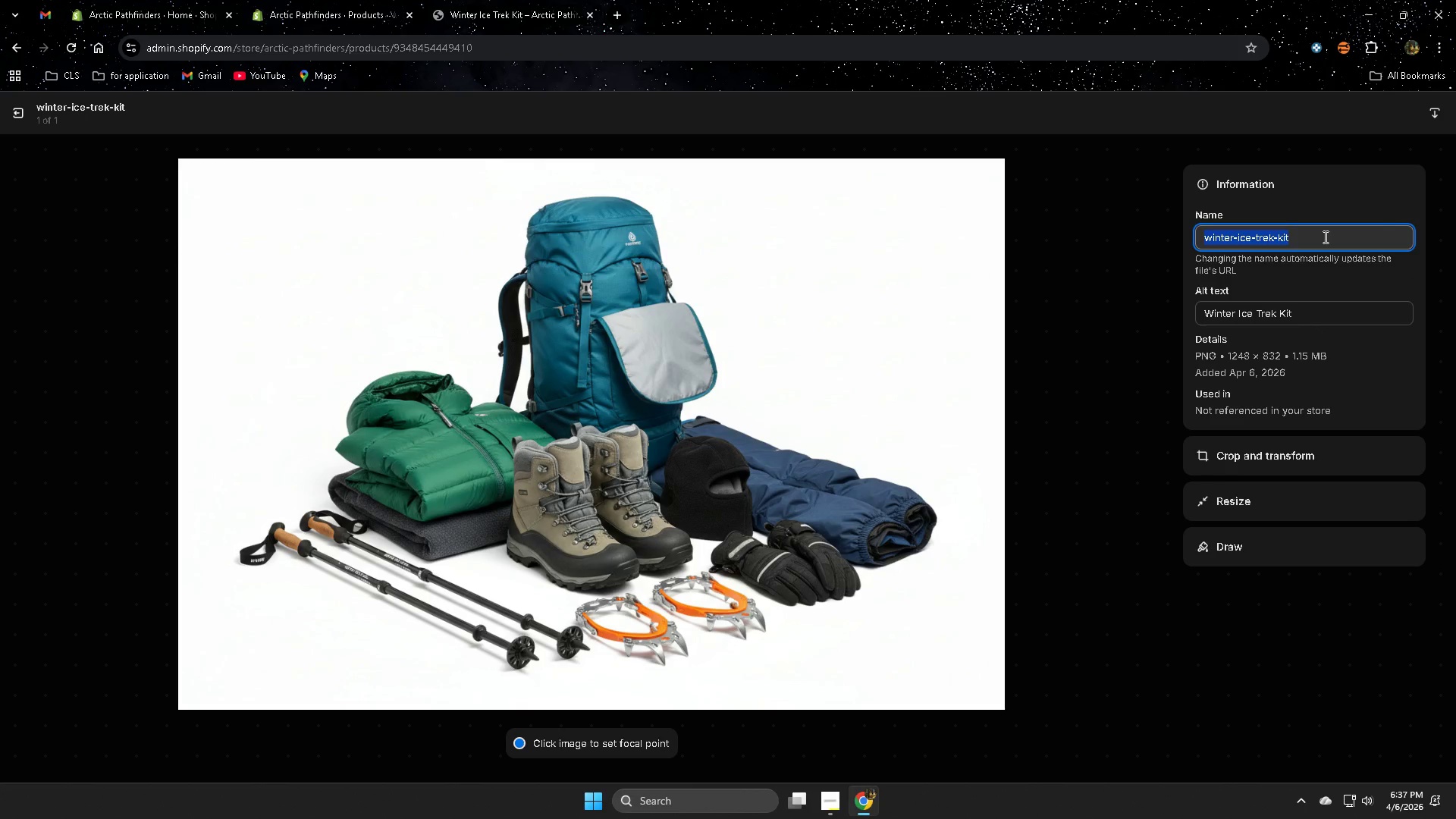 
type(Icen)
key(Backspace)
type(land )
 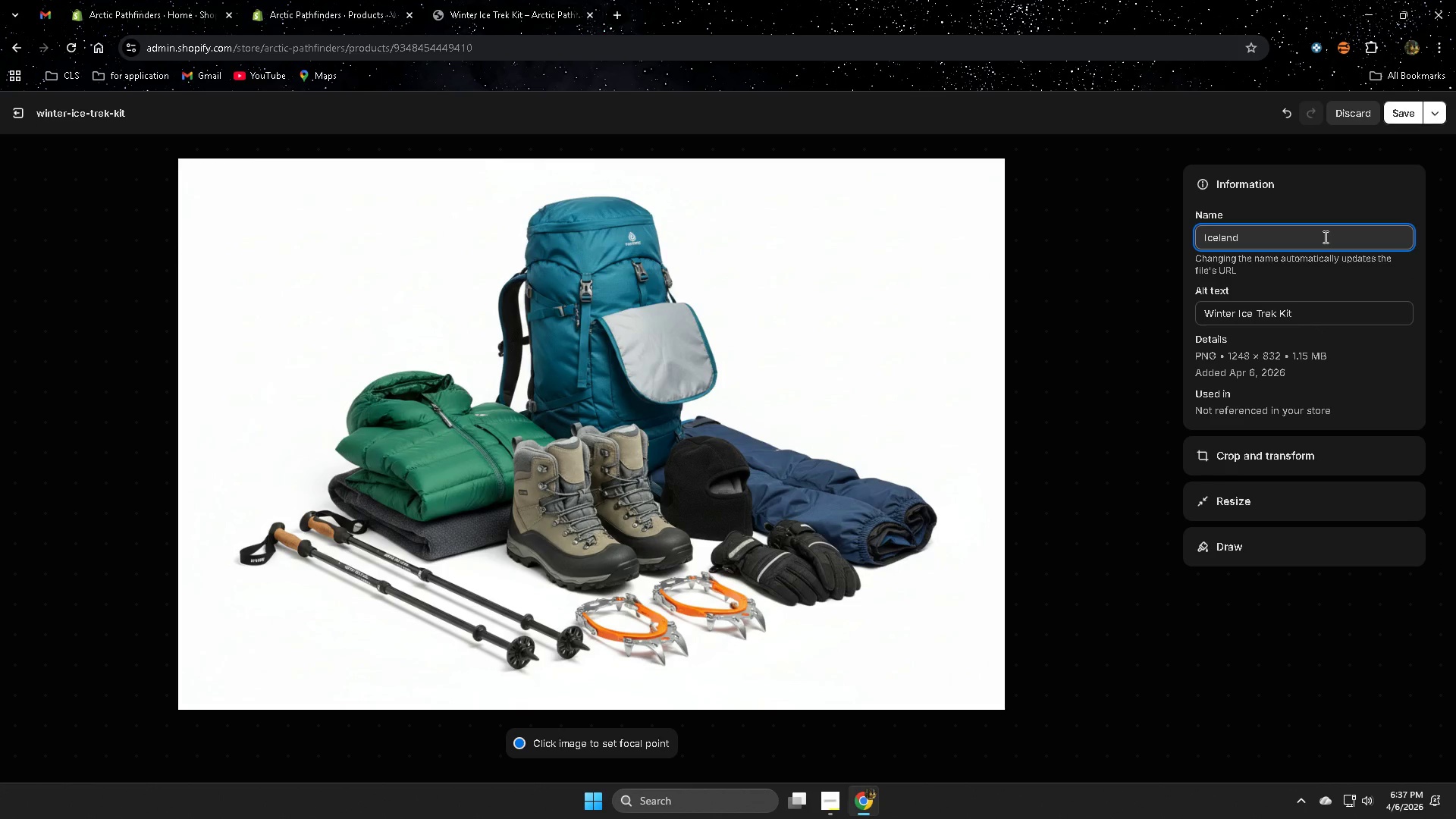 
type(hi)
key(Backspace)
type(ighland trekking gear rental)
 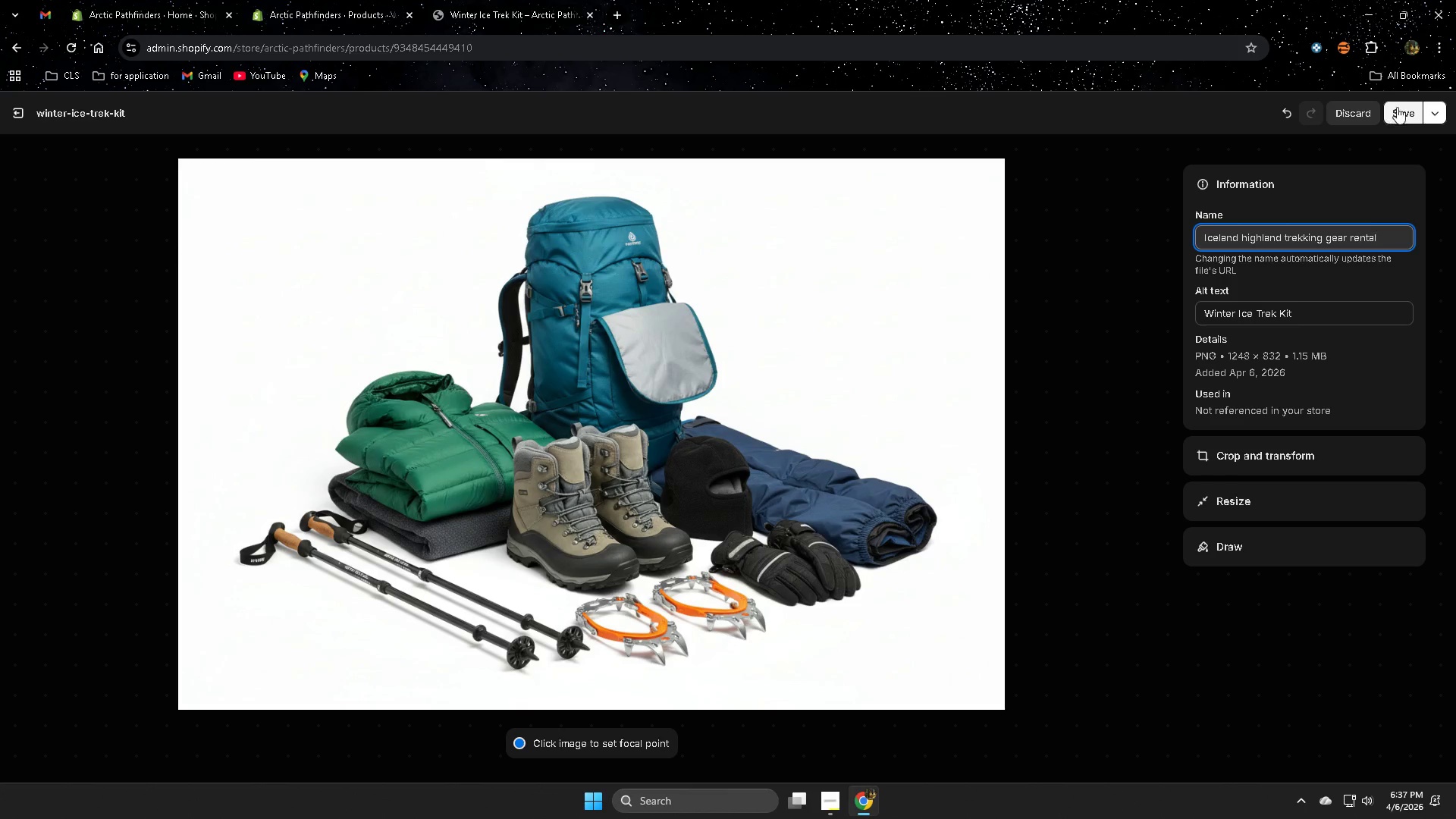 
left_click([1401, 113])
 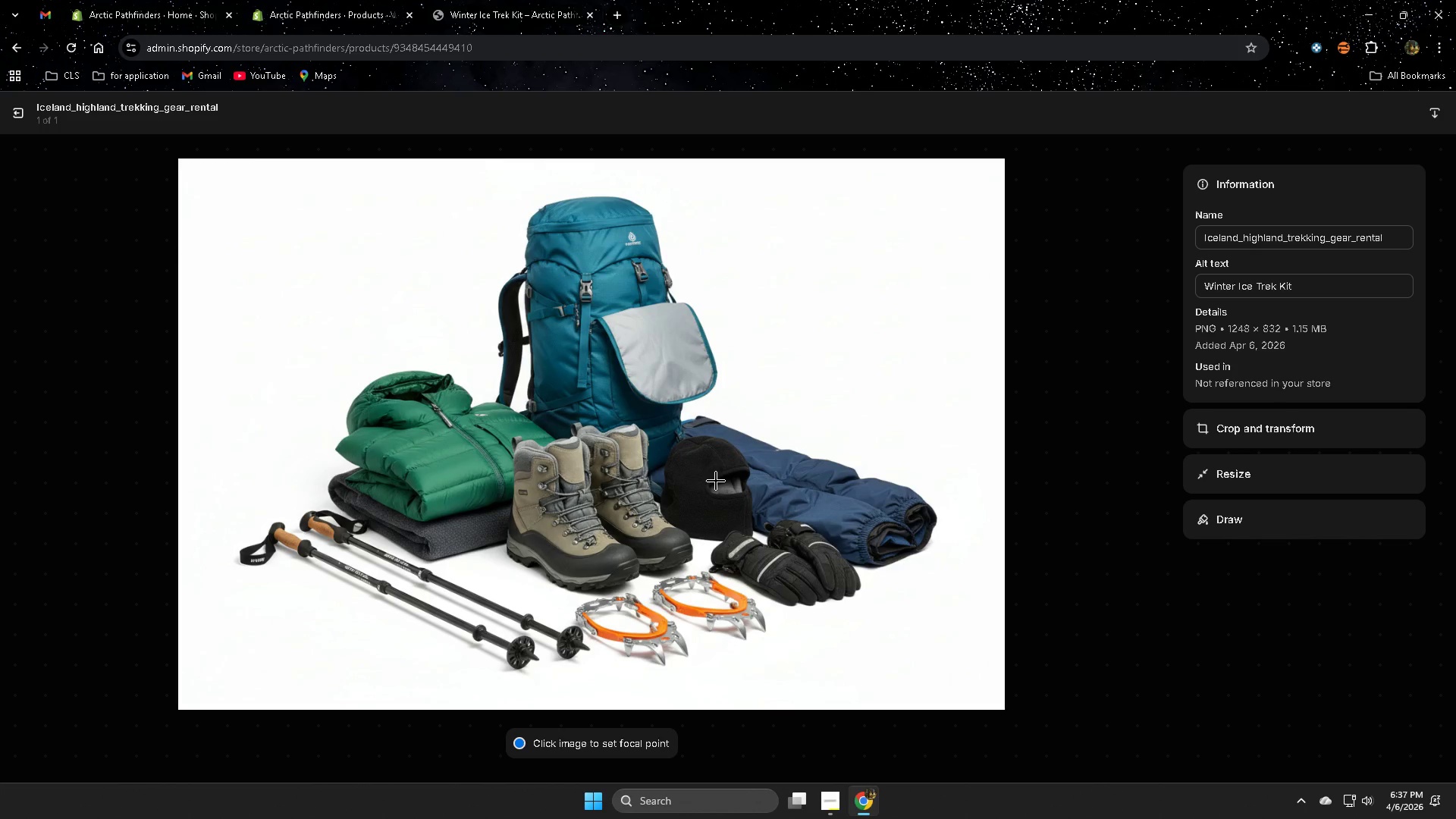 
wait(6.73)
 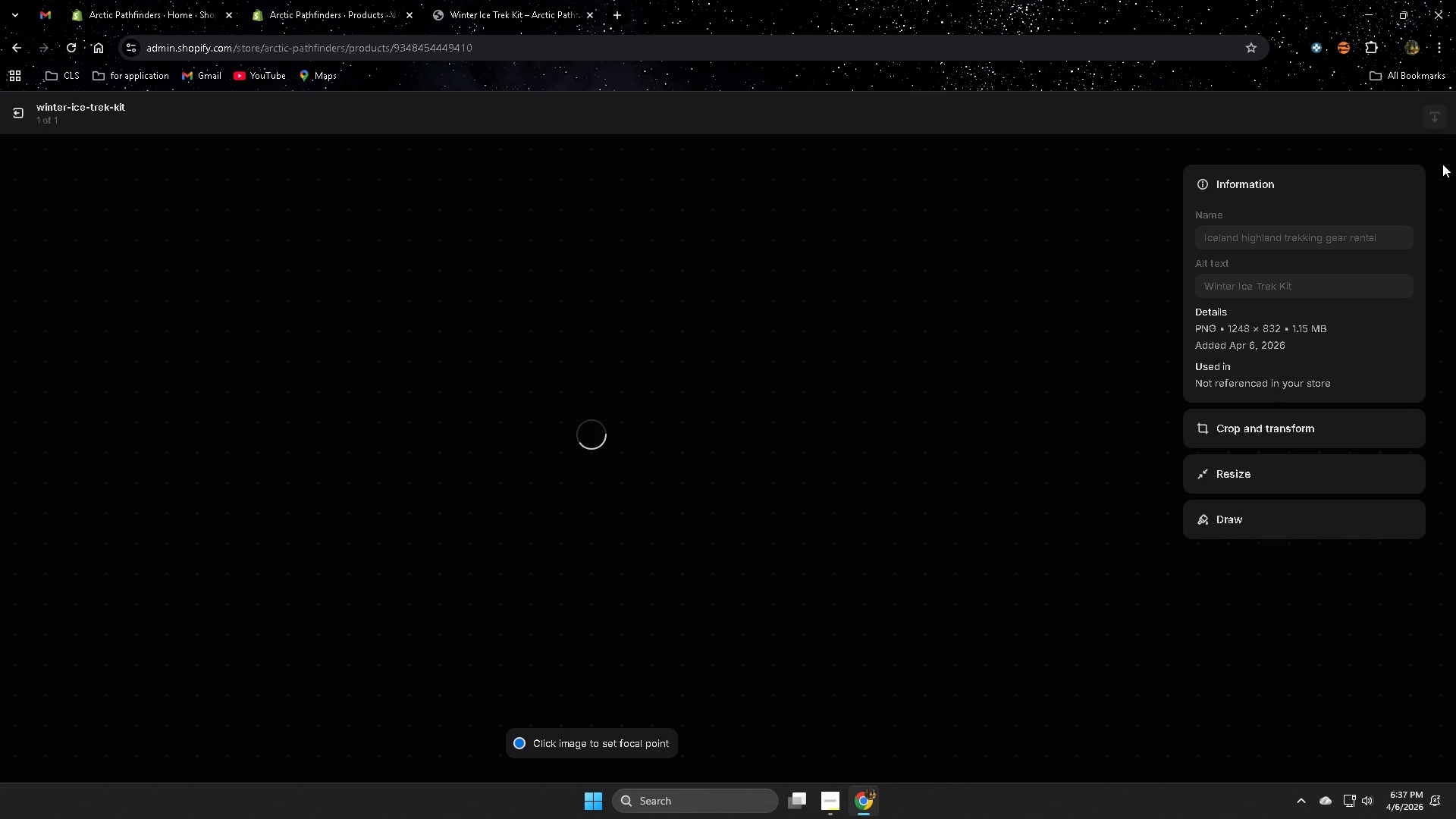 
left_click_drag(start_coordinate=[20, 110], to_coordinate=[14, 113])
 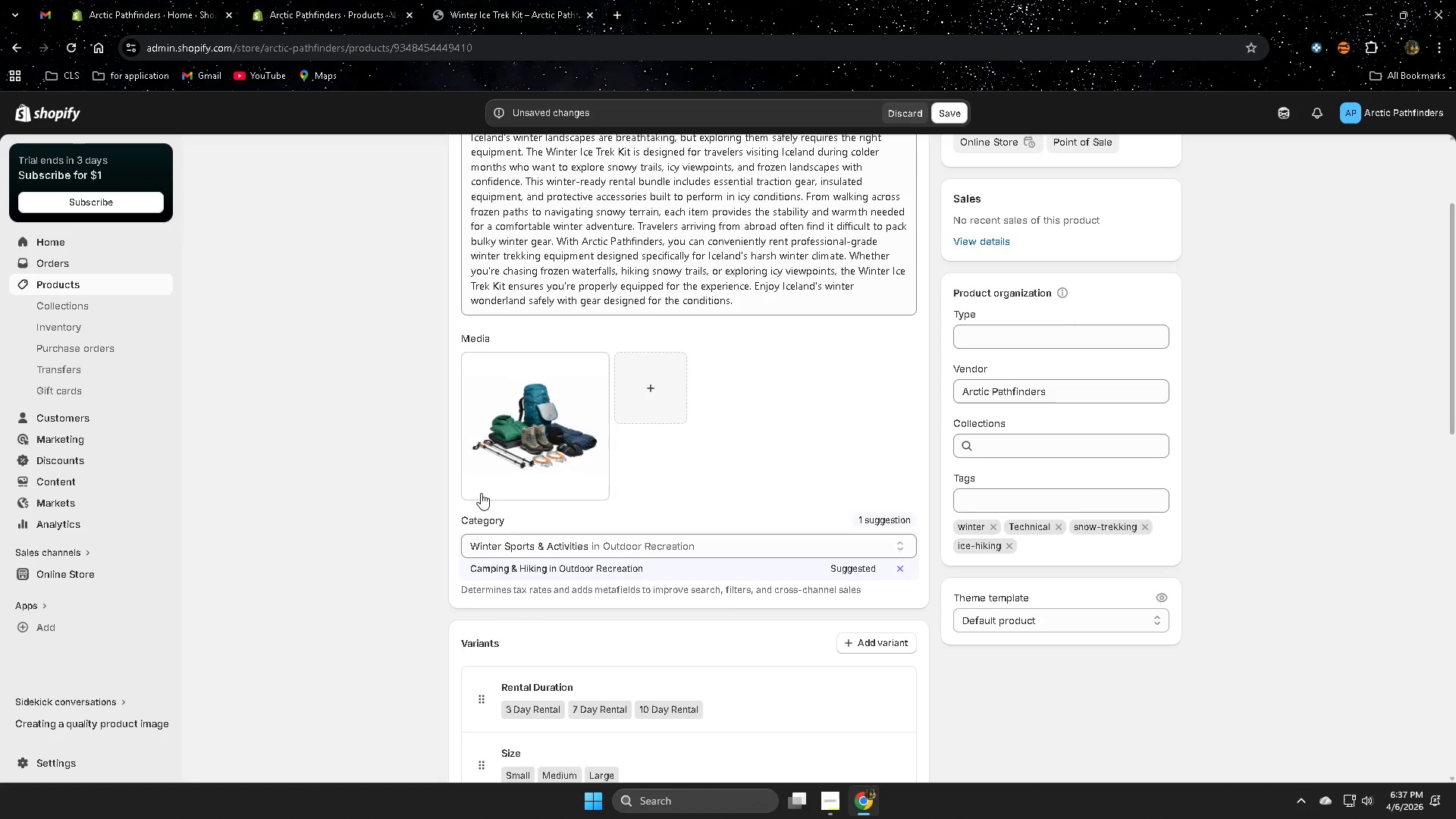 
left_click([938, 115])
 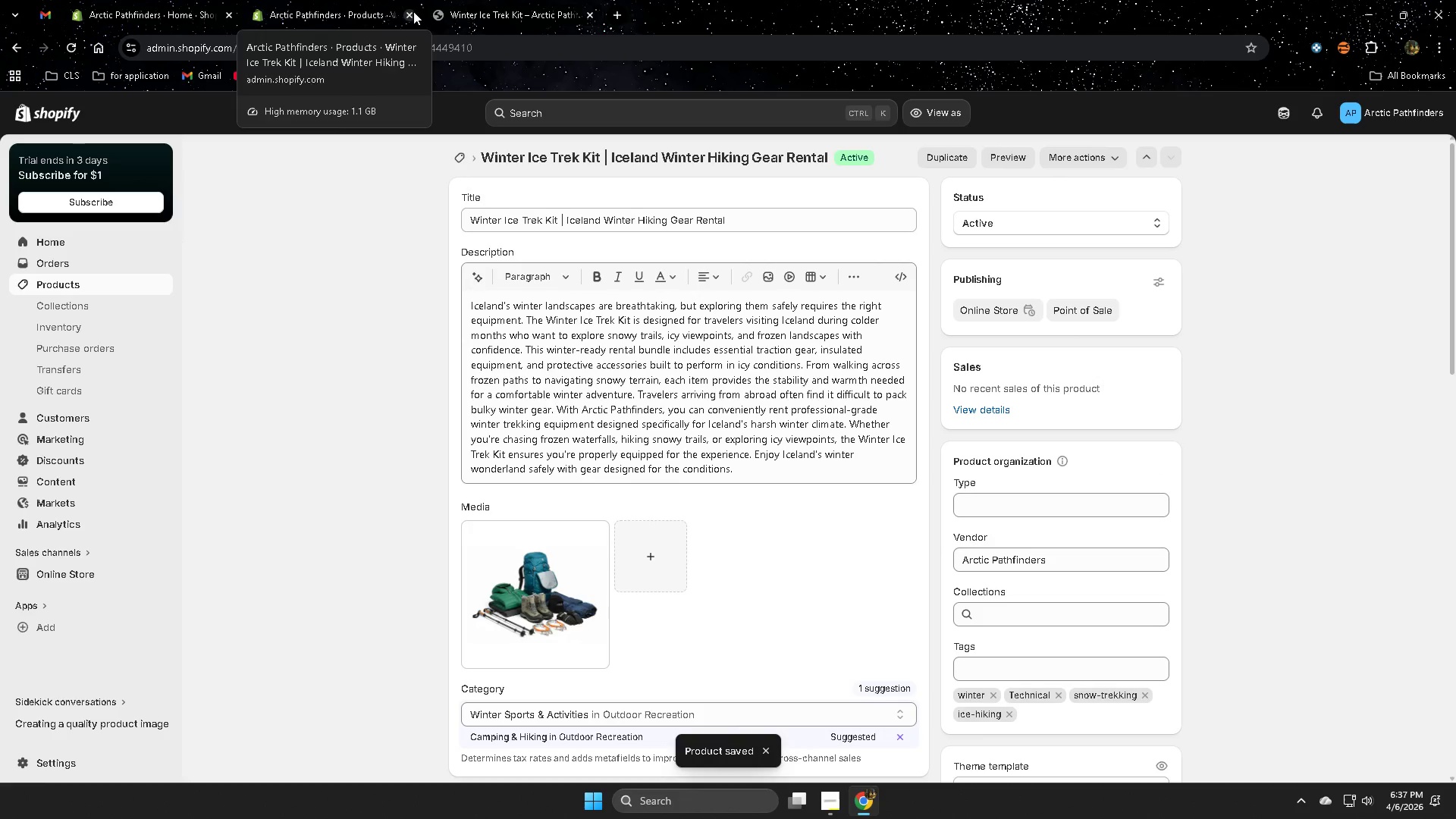 
scroll: coordinate [483, 491], scroll_direction: up, amount: 5.0
 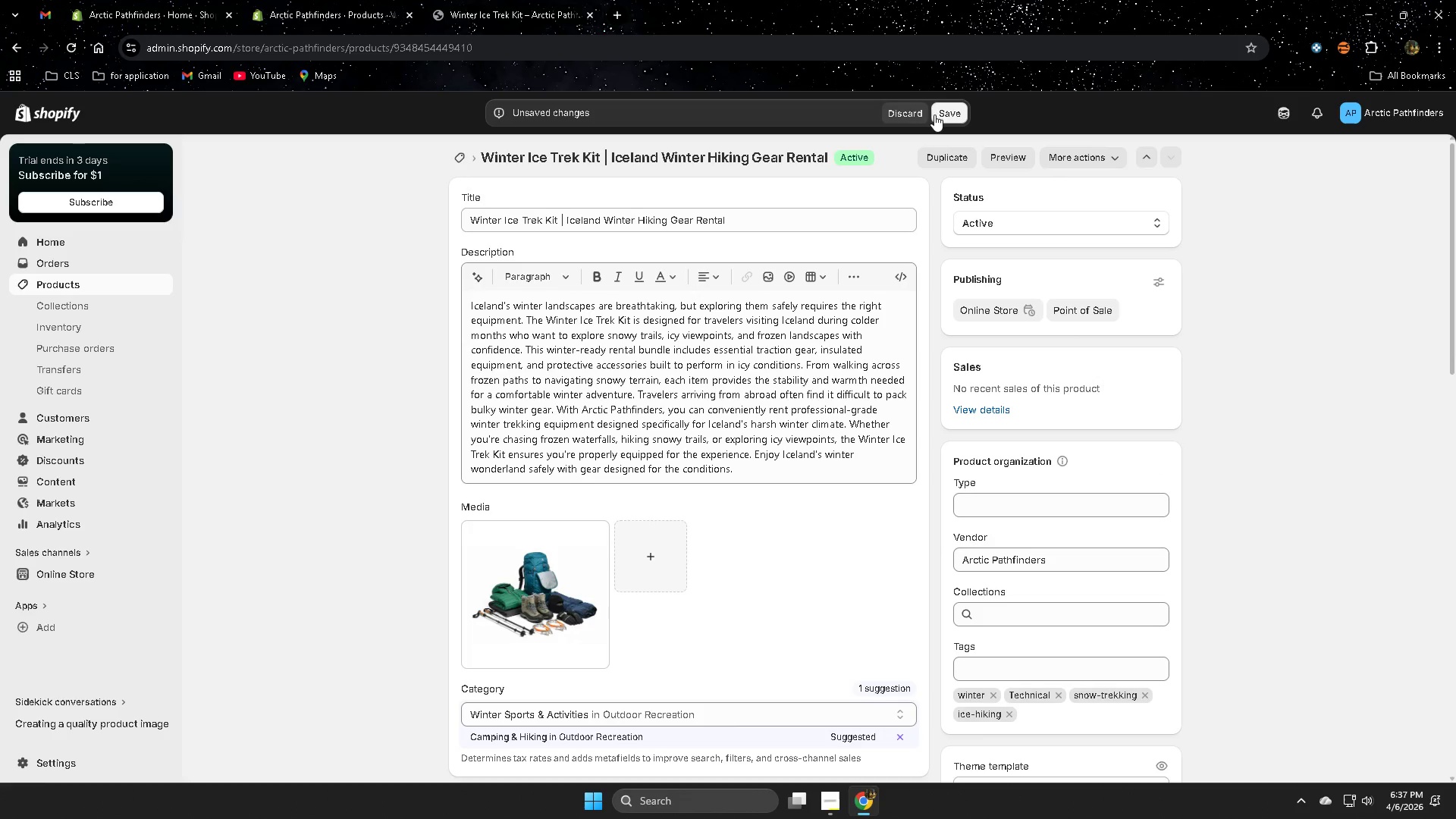 
left_click([504, 1])
 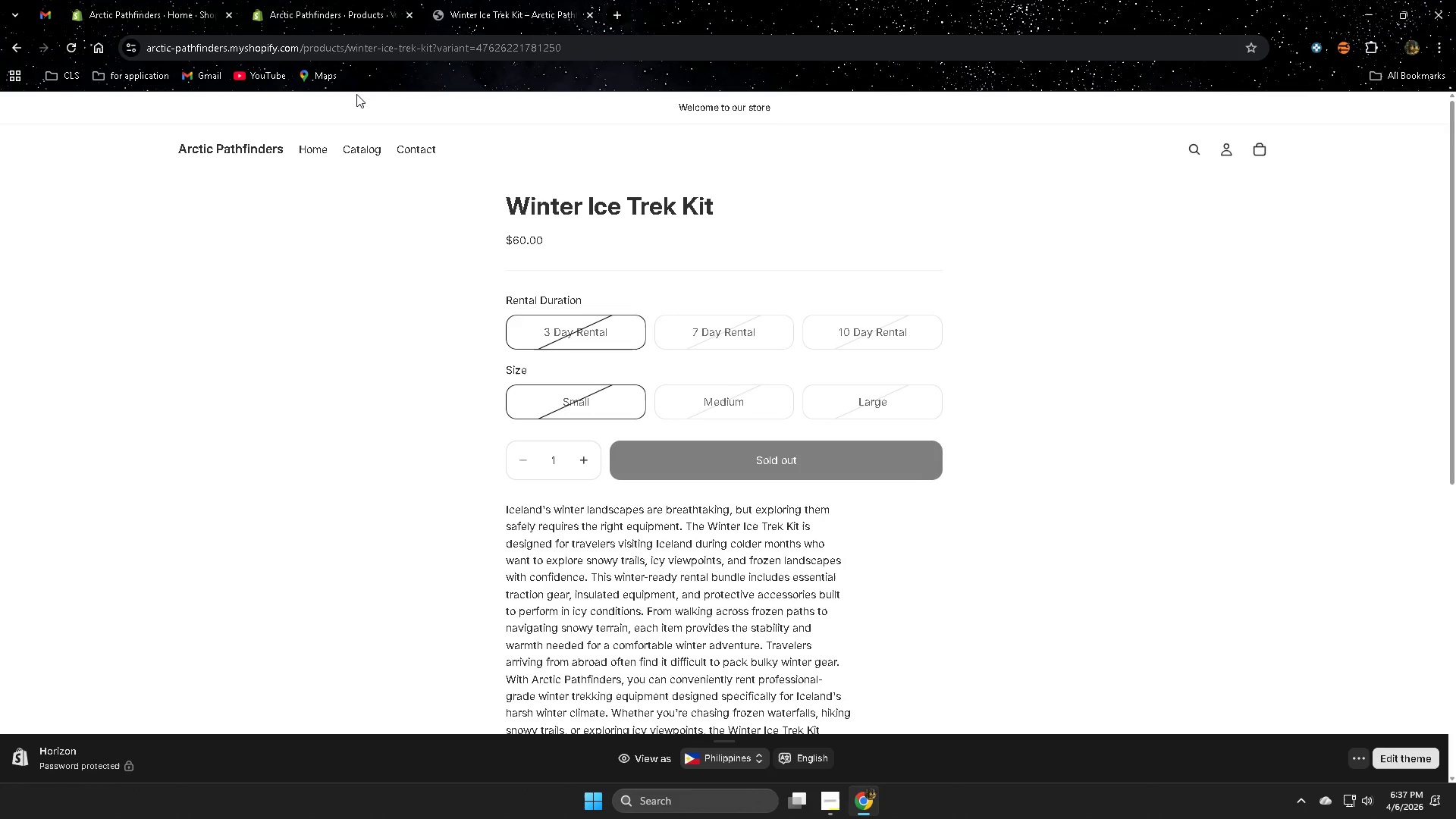 
scroll: coordinate [681, 386], scroll_direction: up, amount: 2.0
 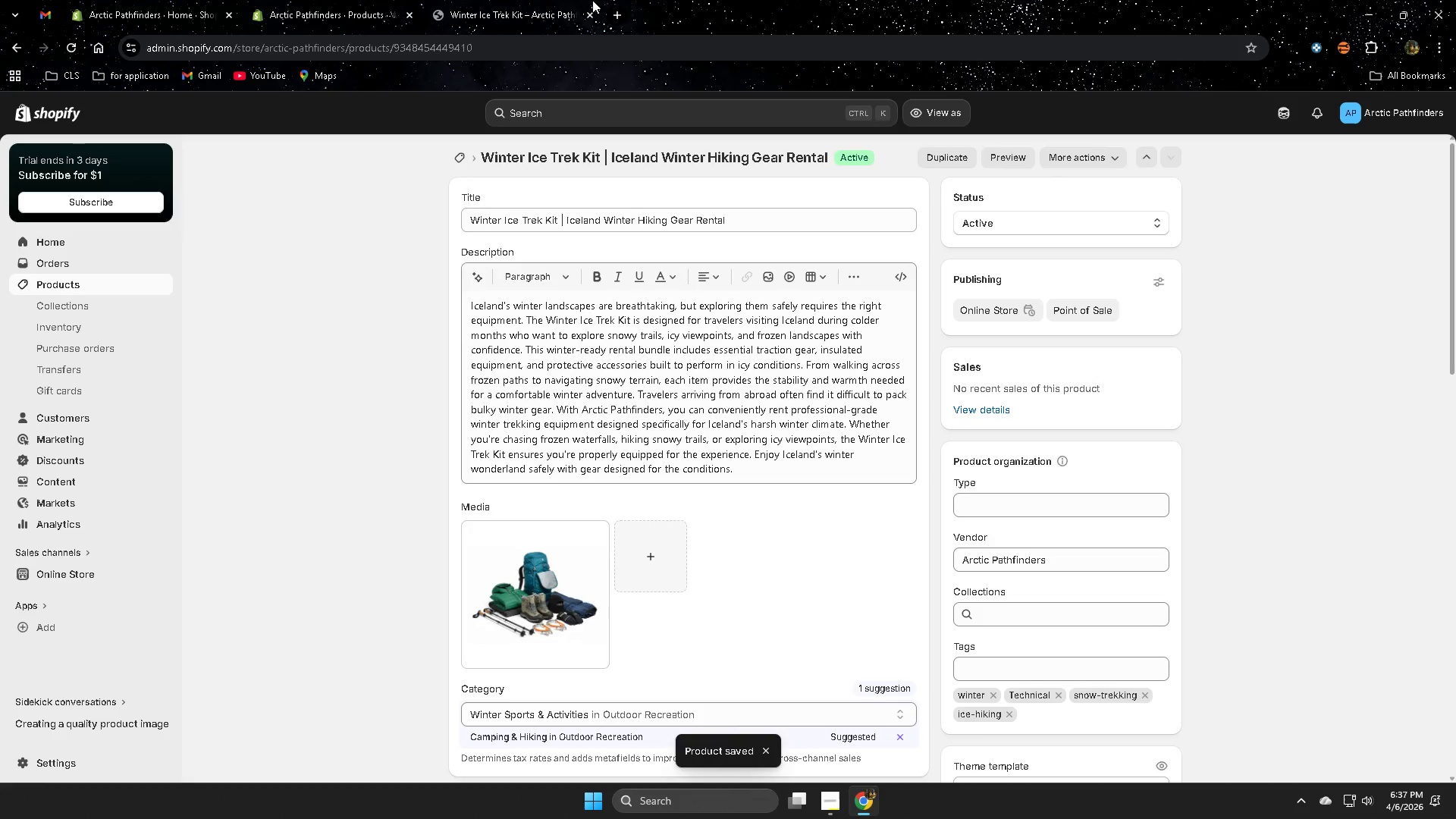 
left_click([75, 45])
 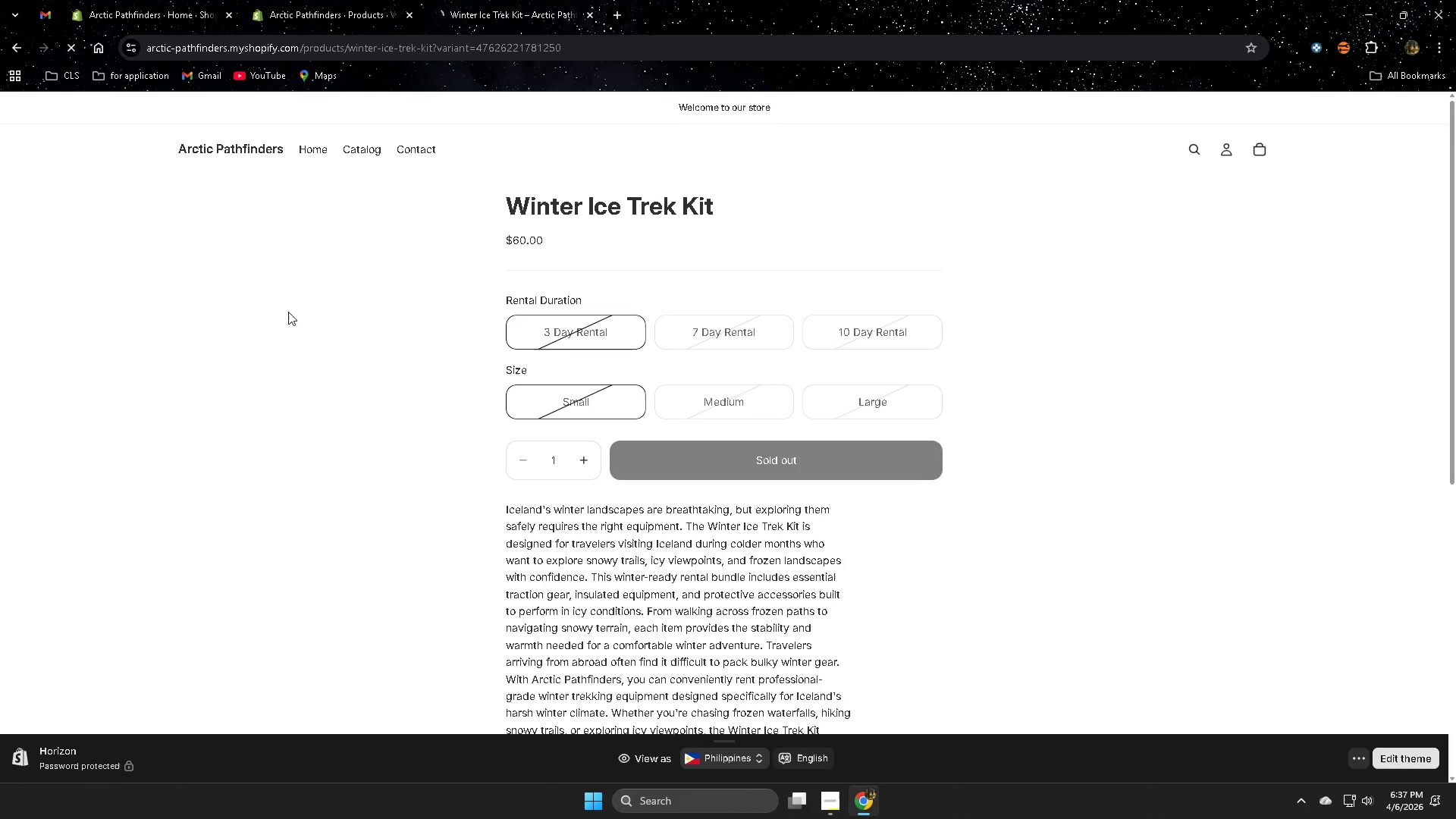 
scroll: coordinate [284, 331], scroll_direction: up, amount: 6.0
 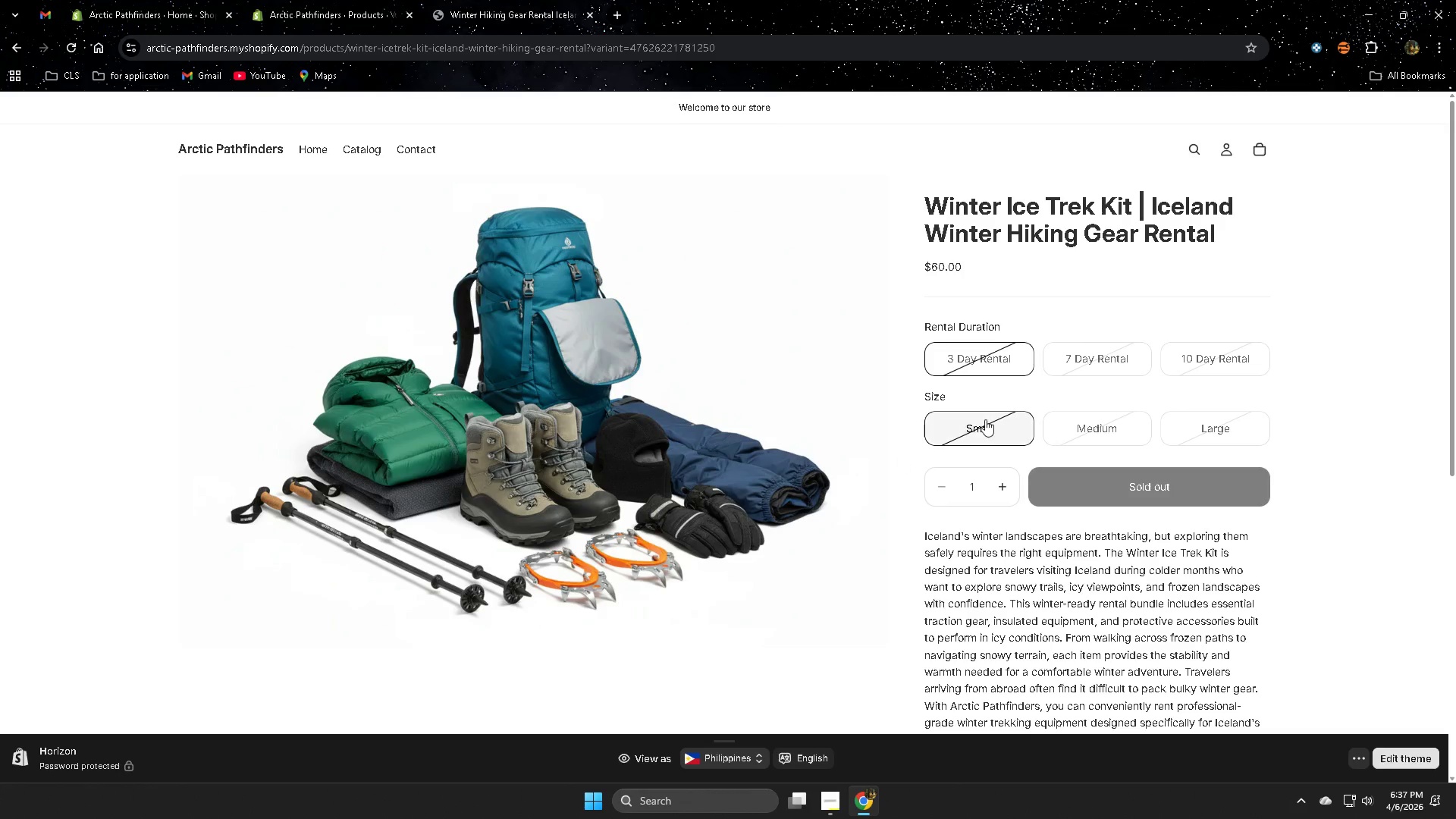 
left_click([335, 2])
 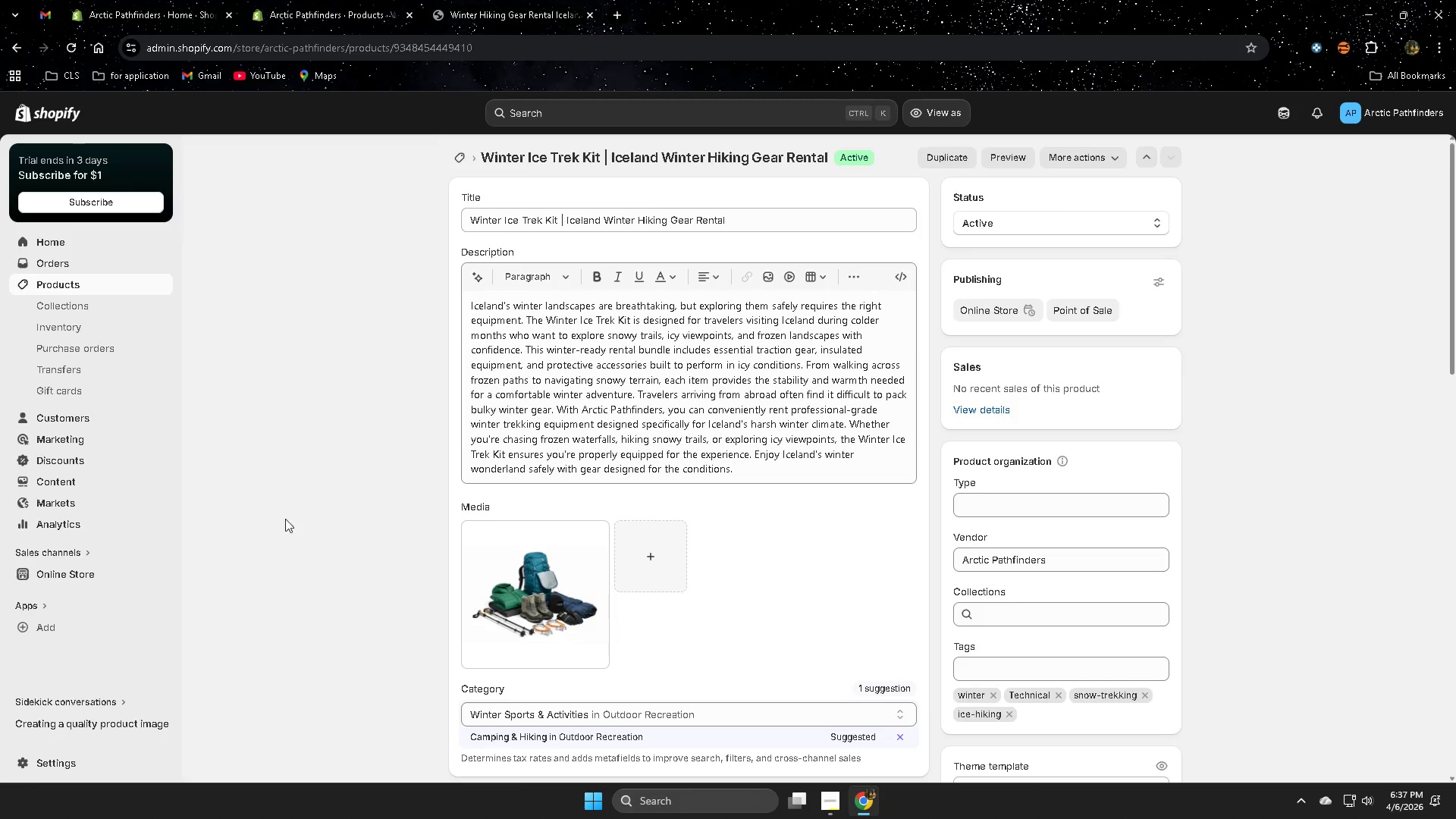 
scroll: coordinate [349, 500], scroll_direction: down, amount: 8.0
 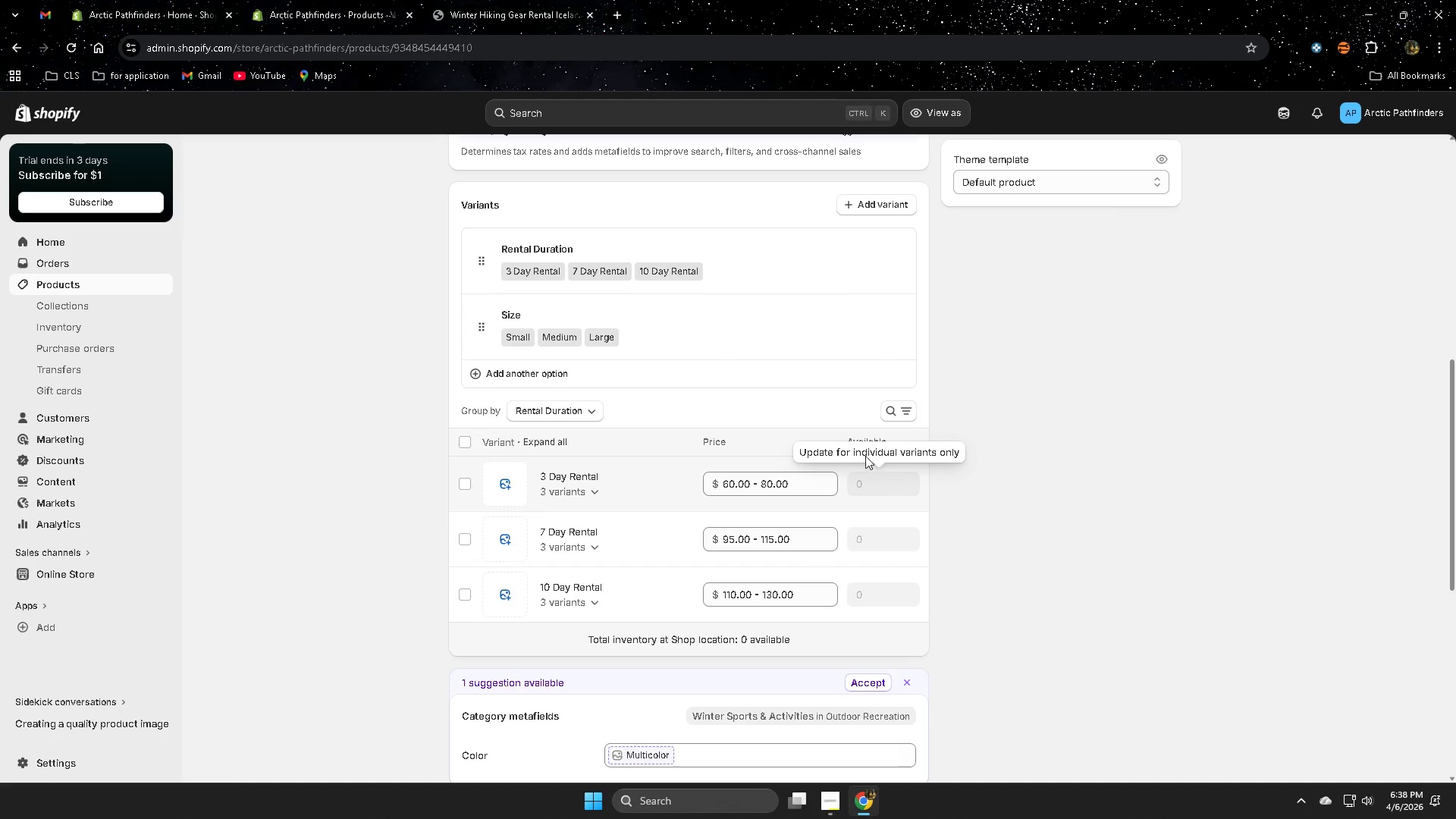 
scroll: coordinate [815, 532], scroll_direction: up, amount: 3.0
 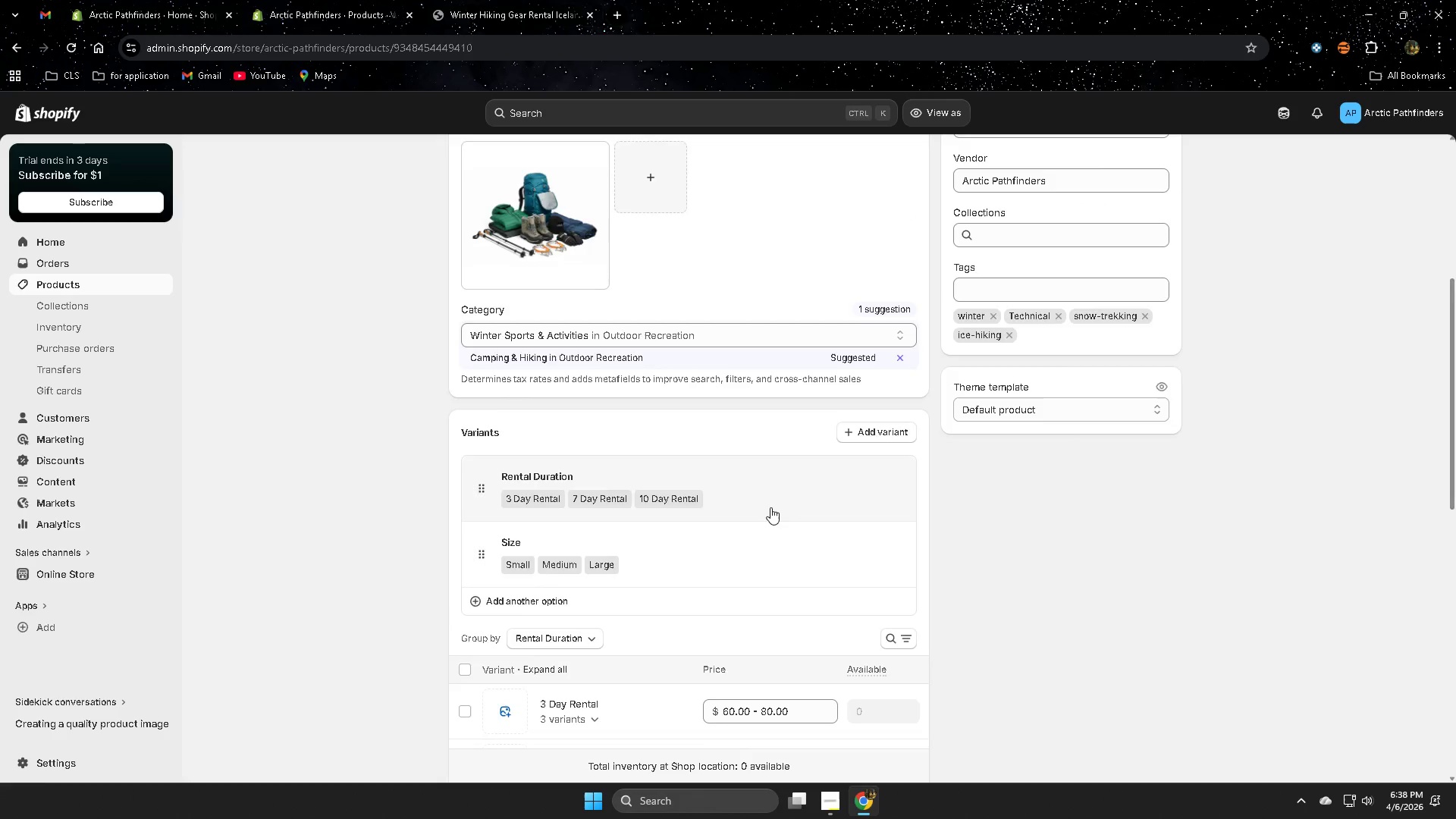 
left_click([592, 416])
 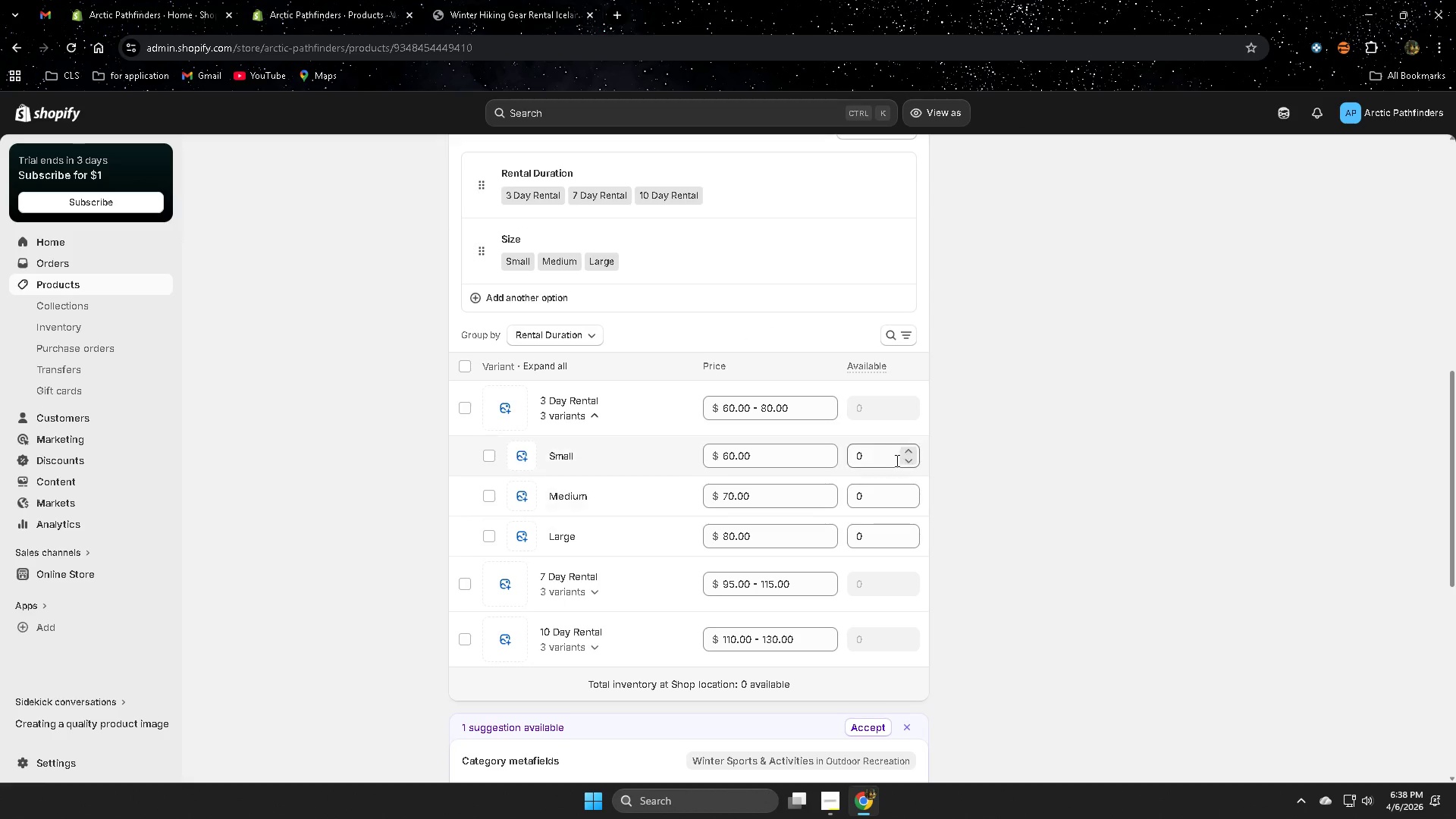 
scroll: coordinate [764, 505], scroll_direction: down, amount: 6.0
 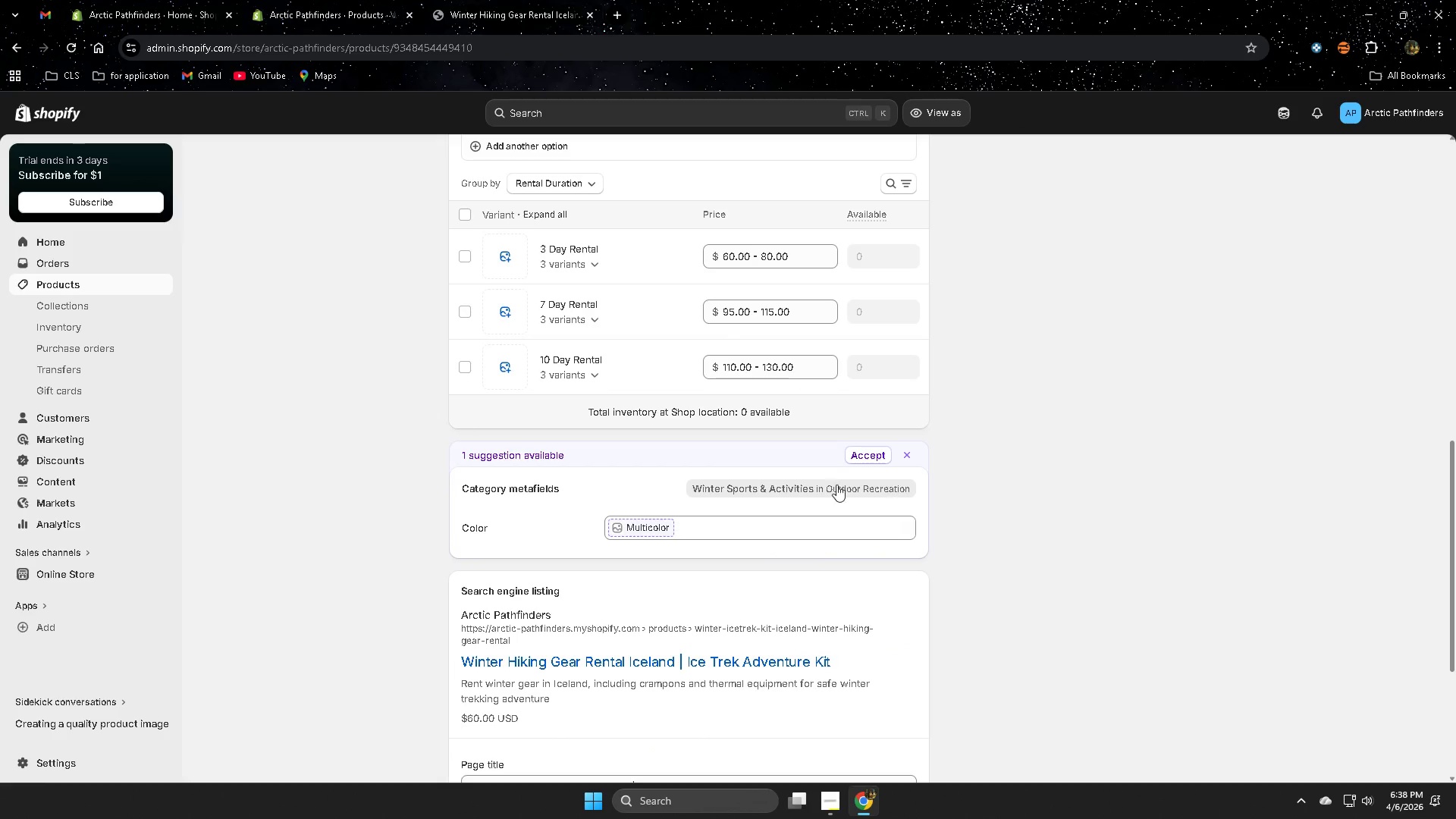 
scroll: coordinate [735, 486], scroll_direction: up, amount: 2.0
 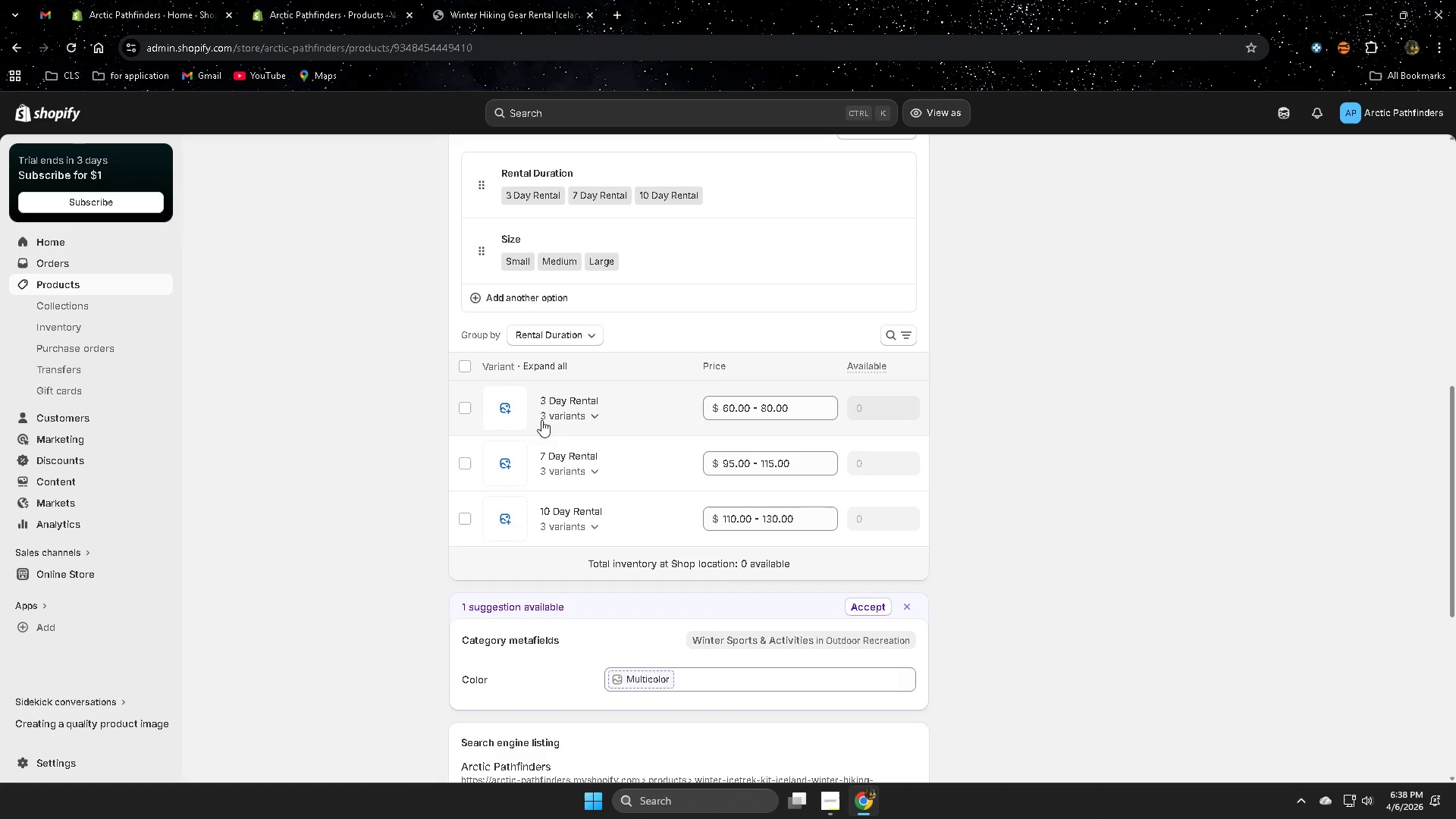 
left_click([883, 457])
 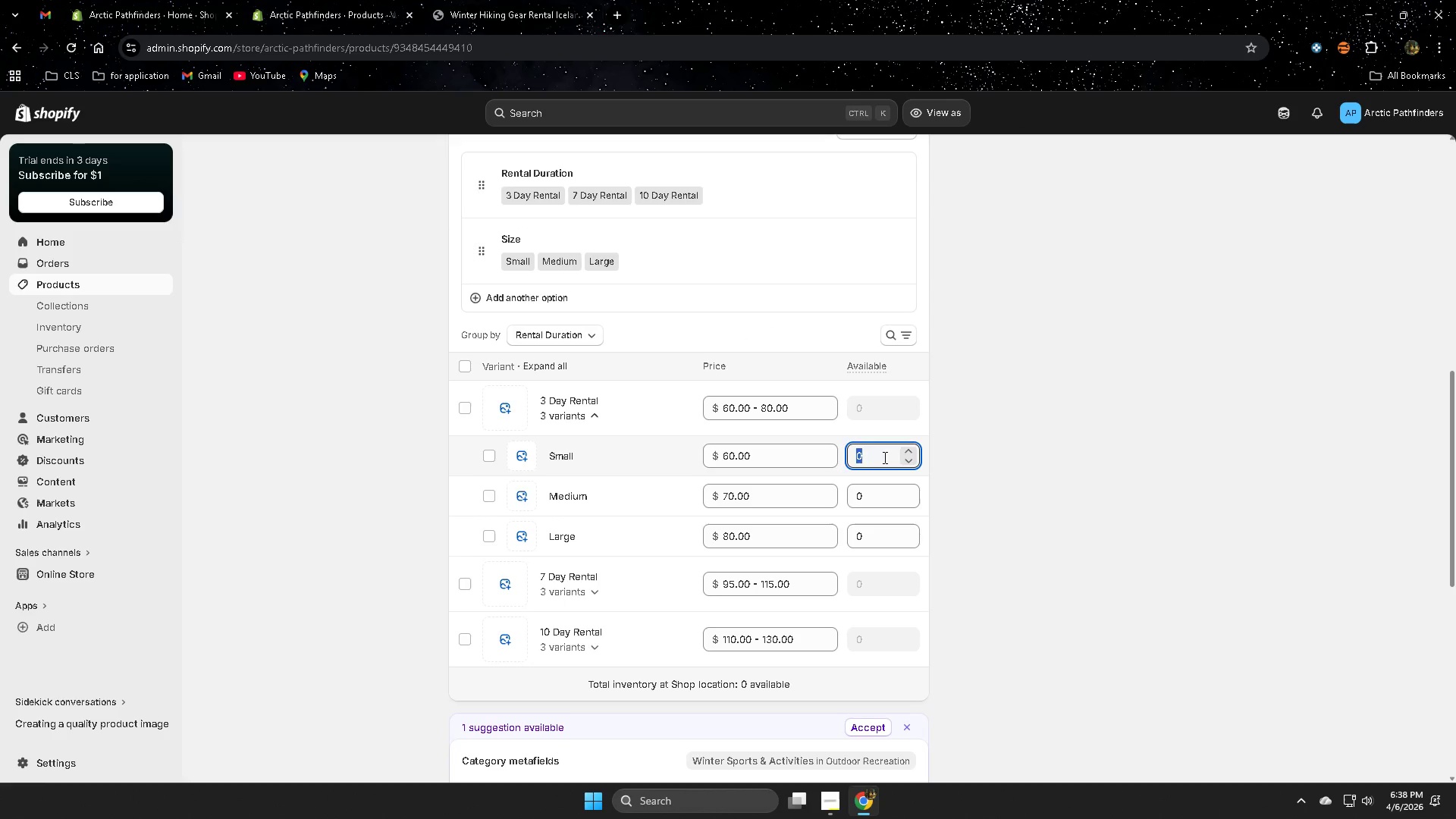 
type(12)
 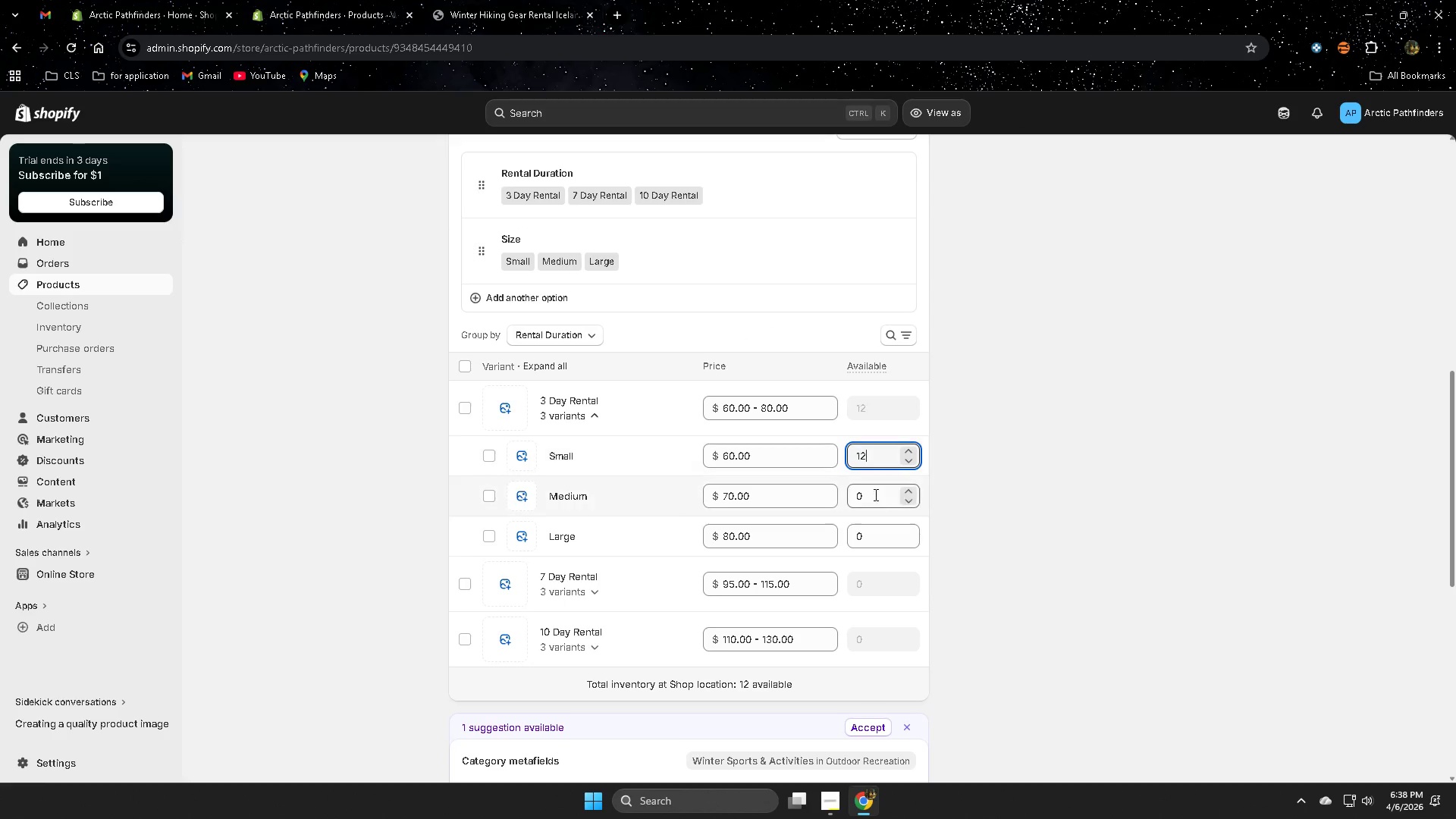 
left_click([874, 494])
 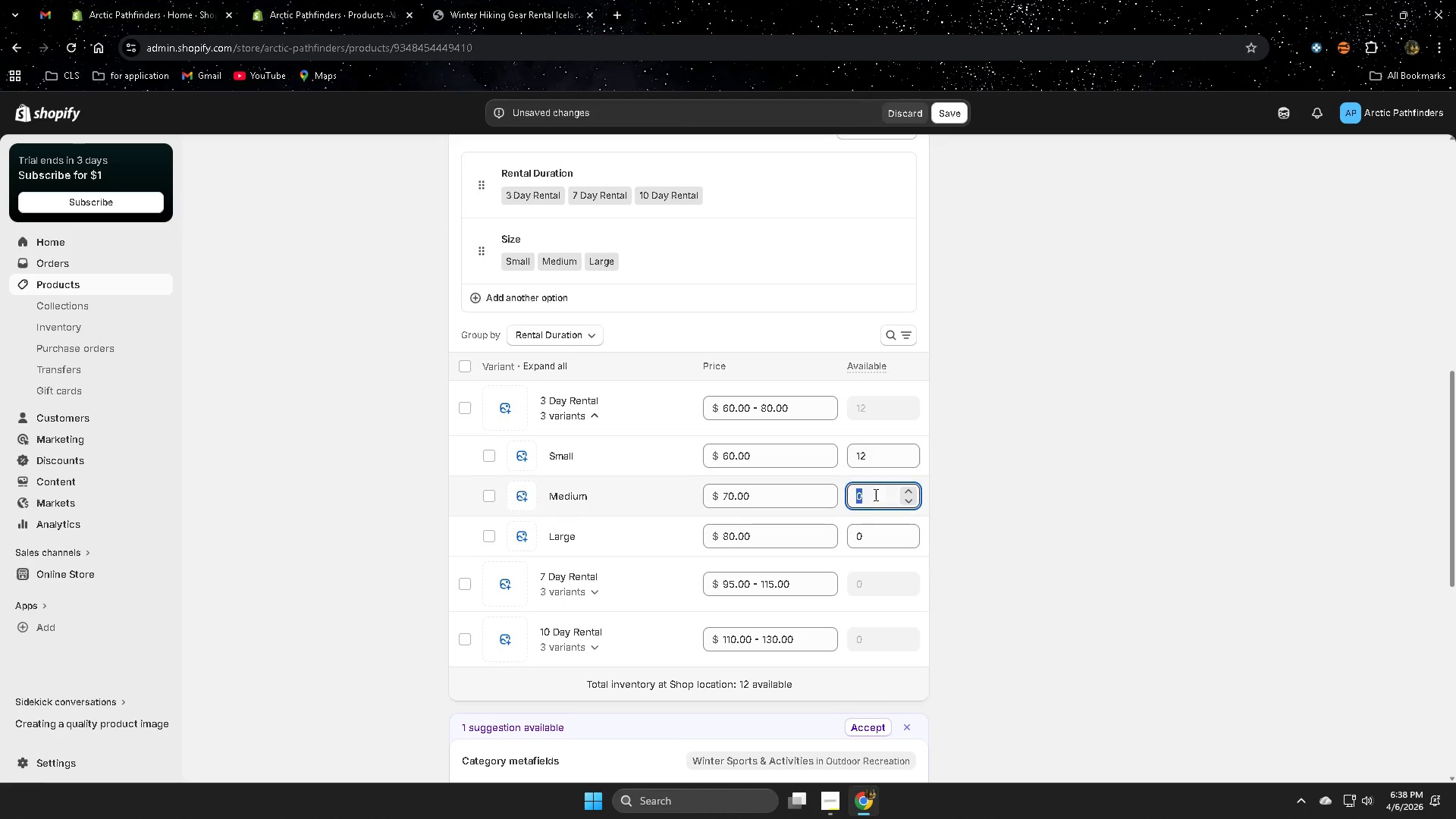 
type(12)
 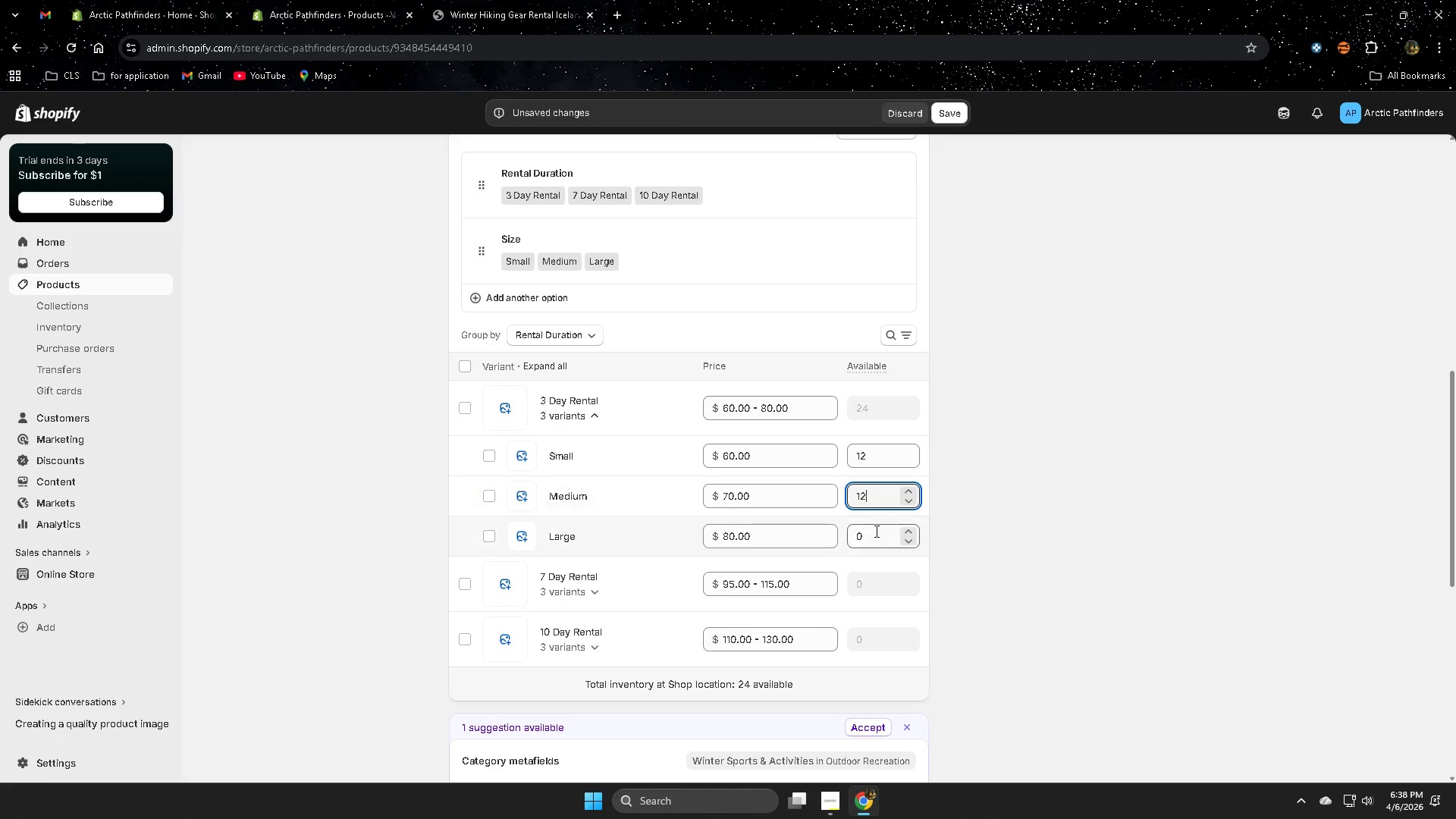 
left_click([874, 534])
 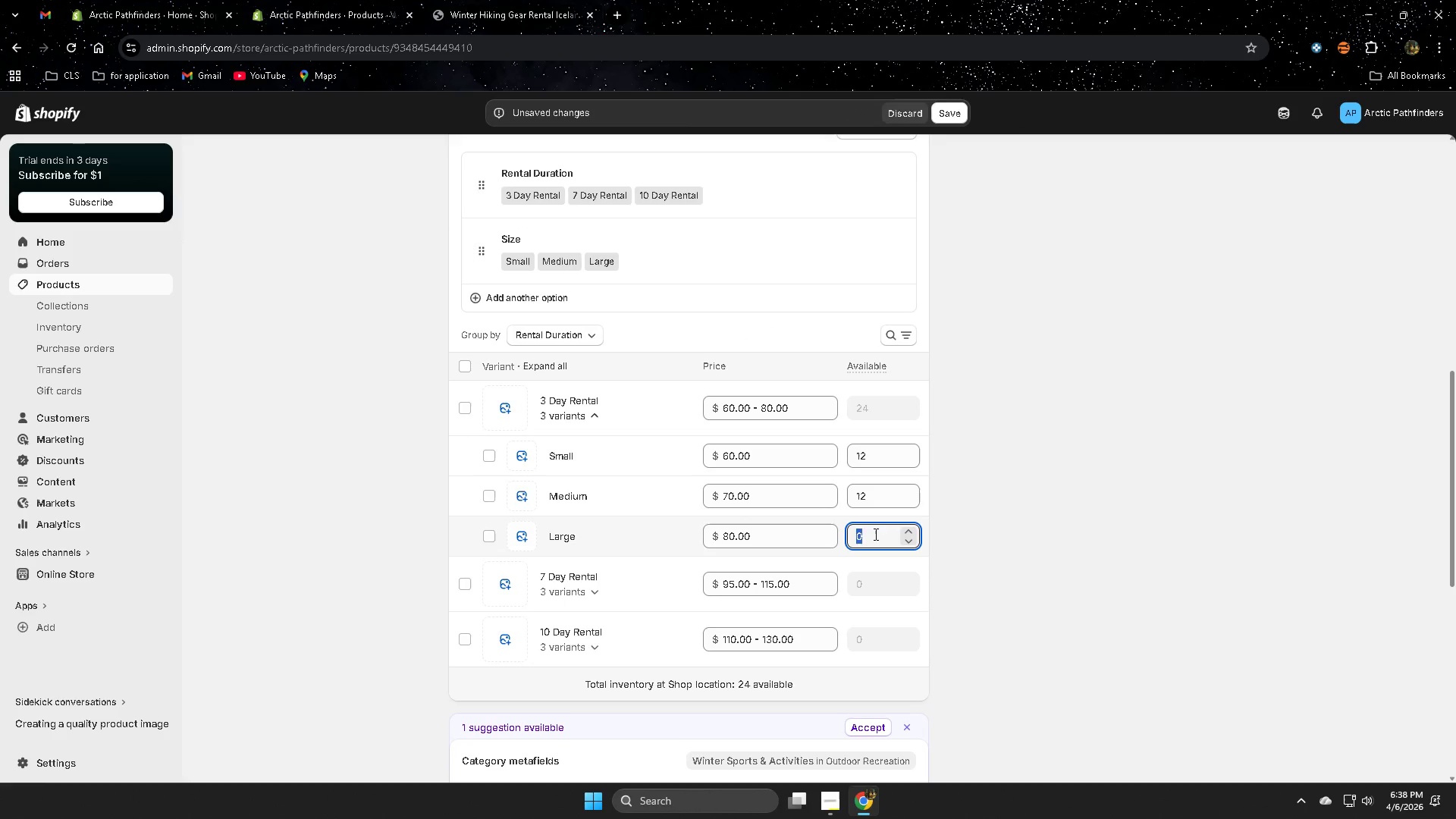 
type(12)
 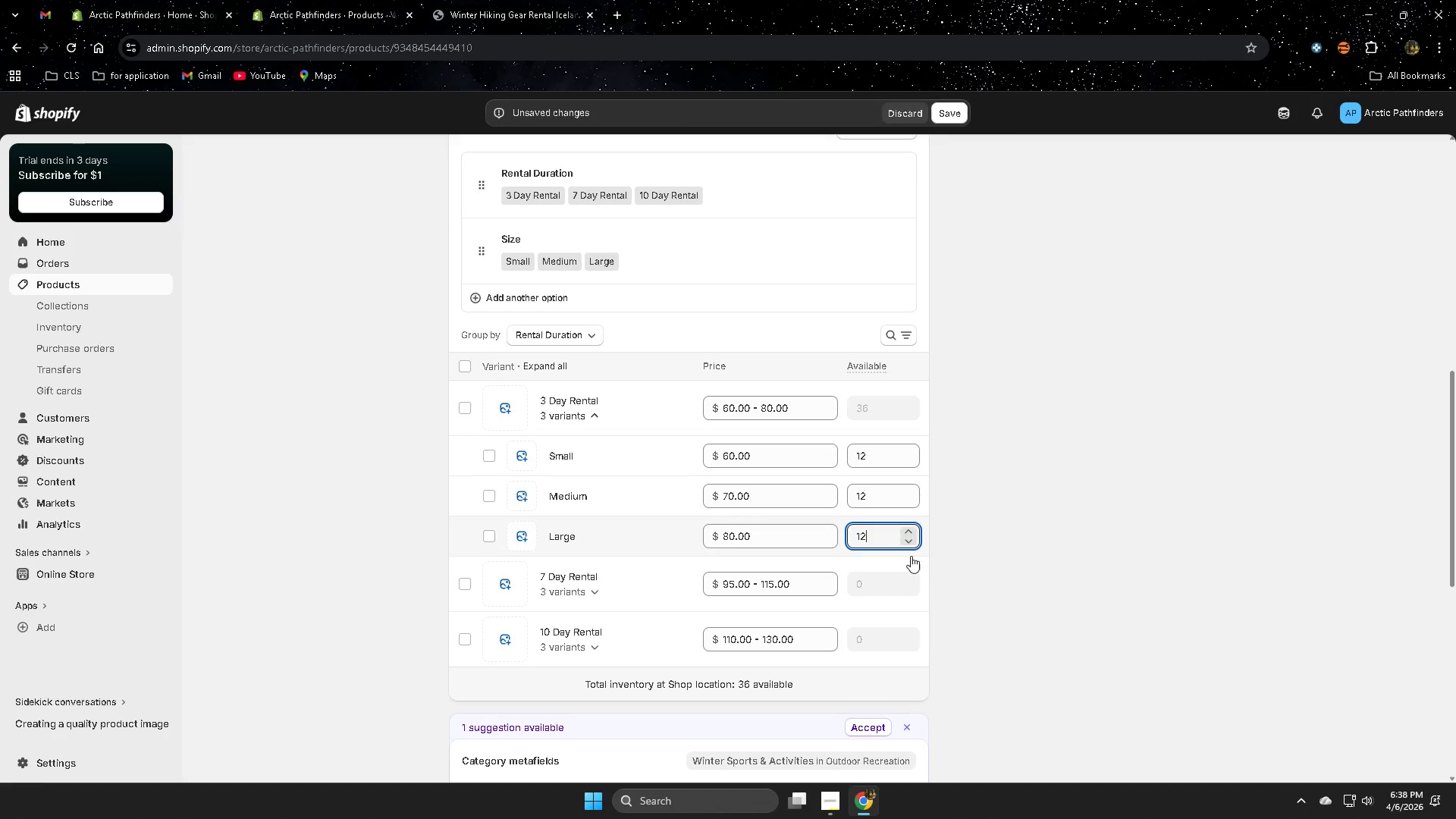 
left_click([592, 513])
 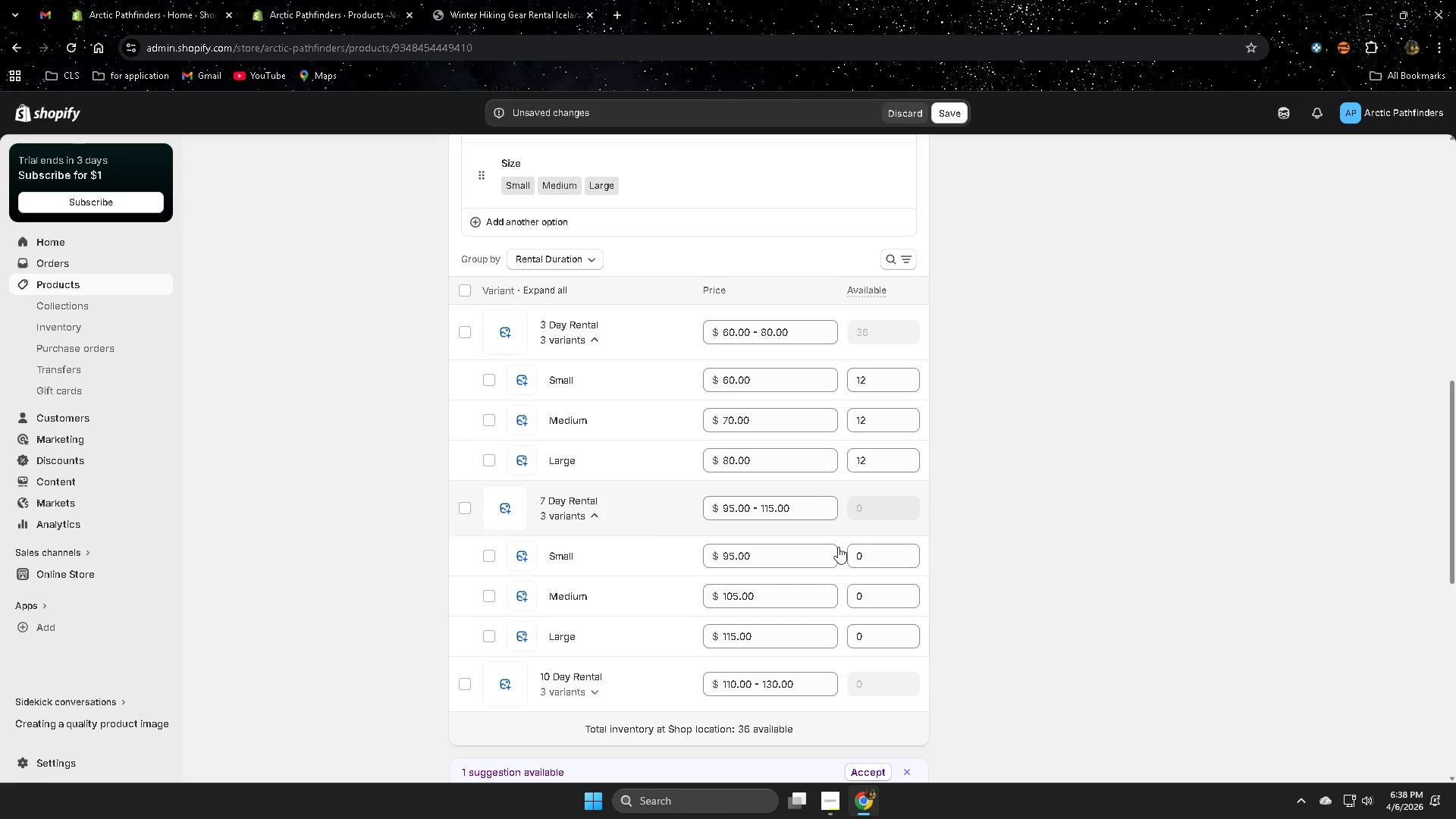 
left_click([887, 482])
 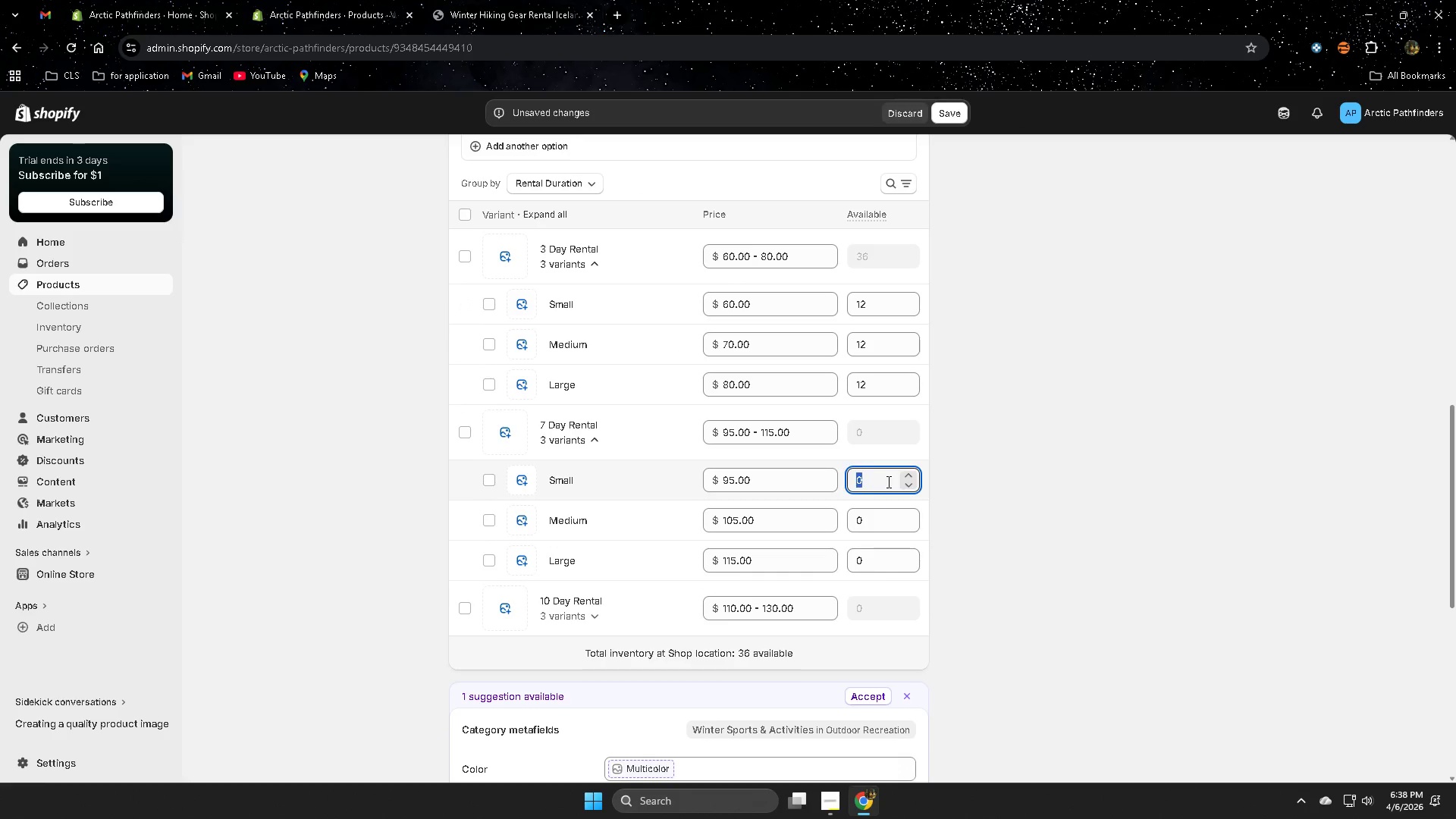 
type(12)
 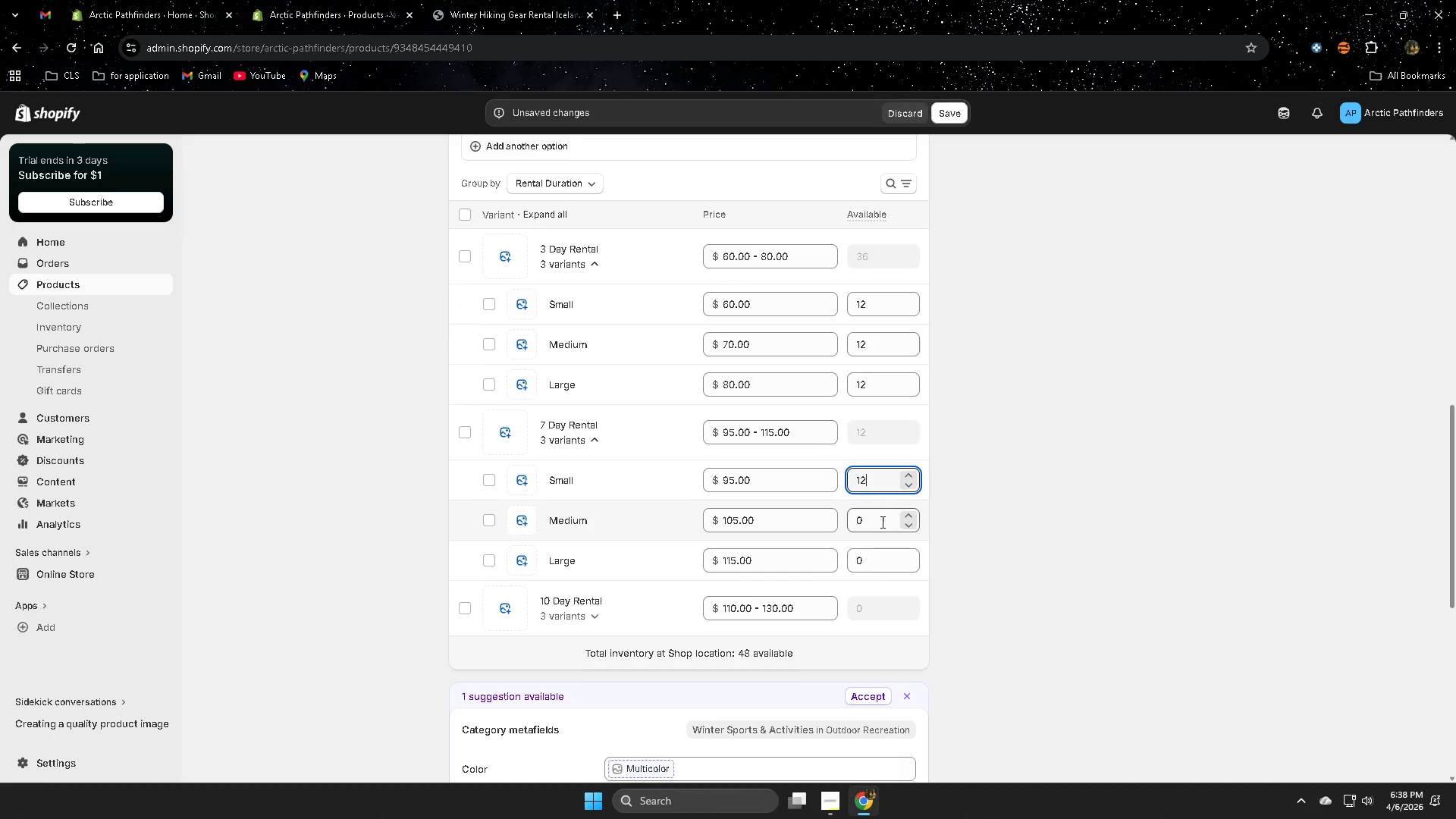 
left_click([880, 522])
 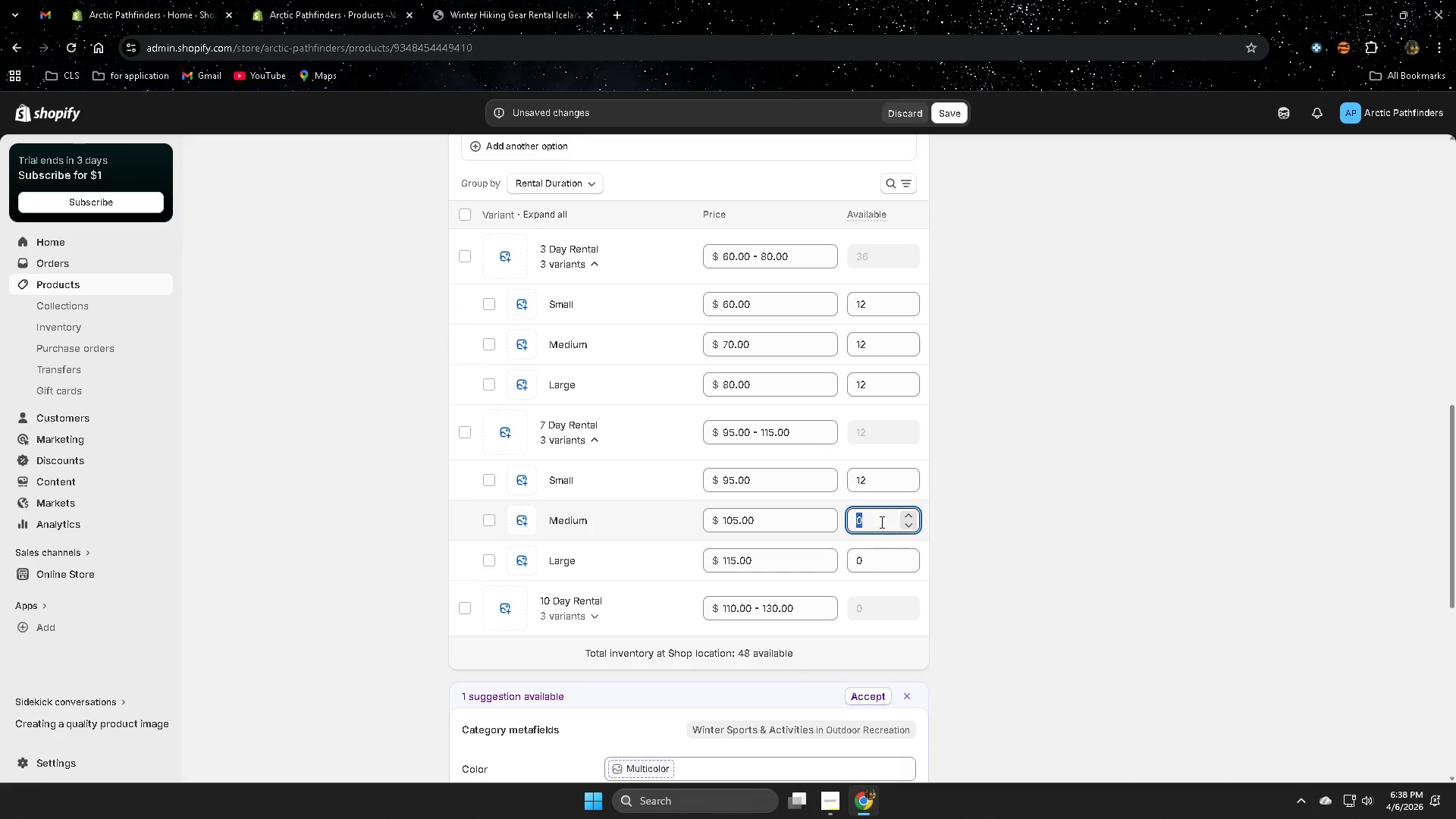 
type(12)
 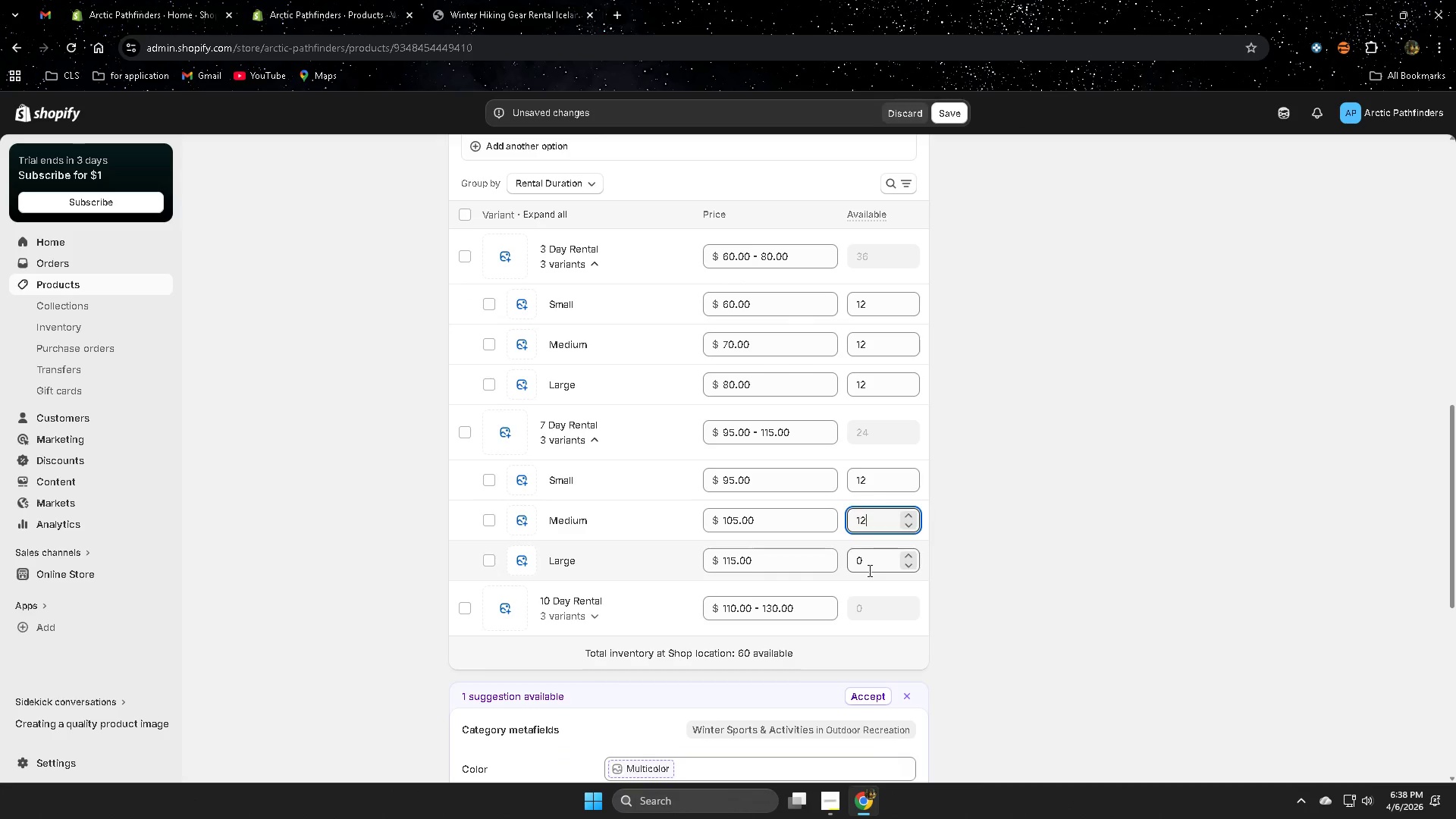 
scroll: coordinate [911, 556], scroll_direction: down, amount: 1.0
 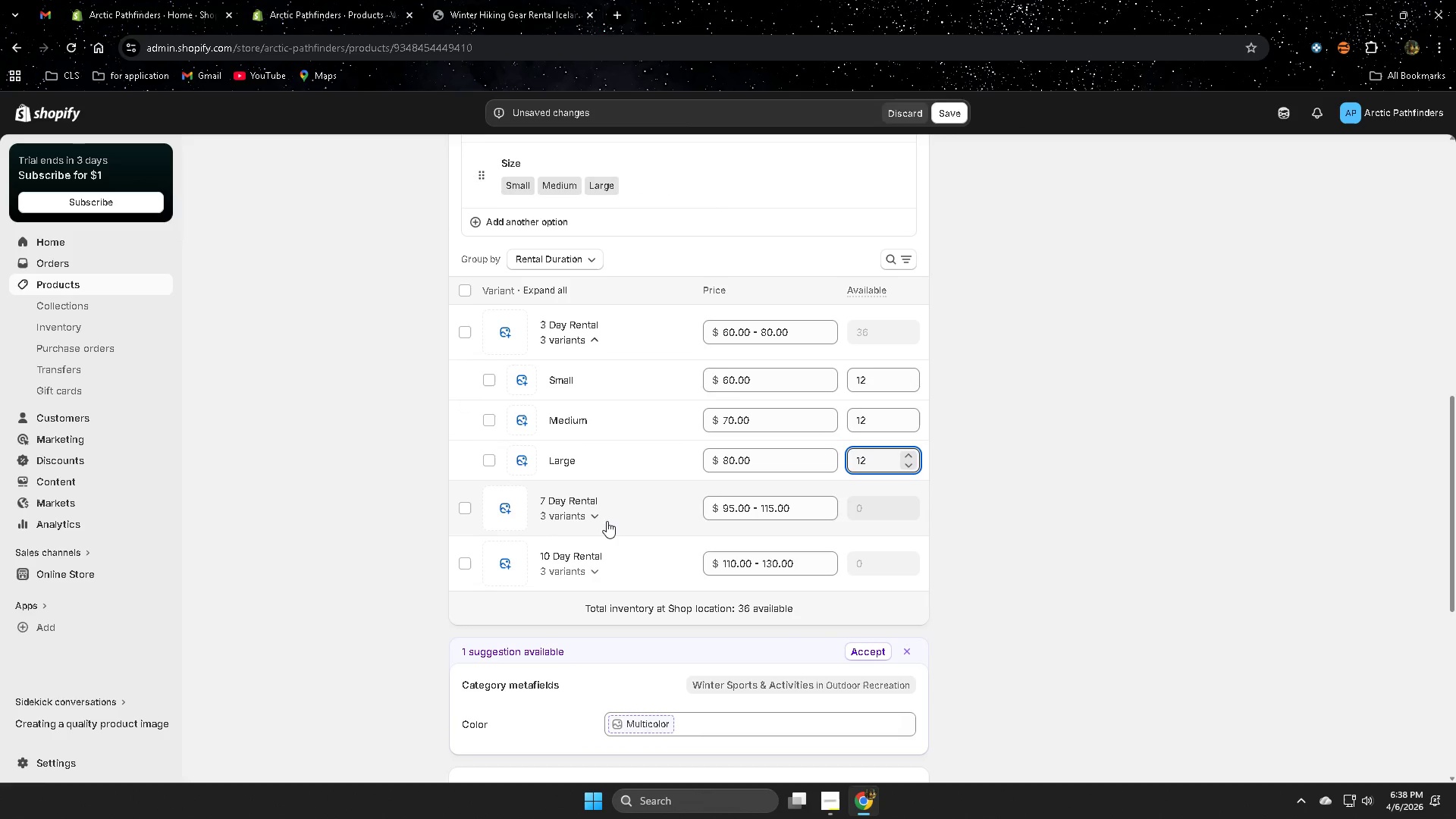 
double_click([868, 570])
 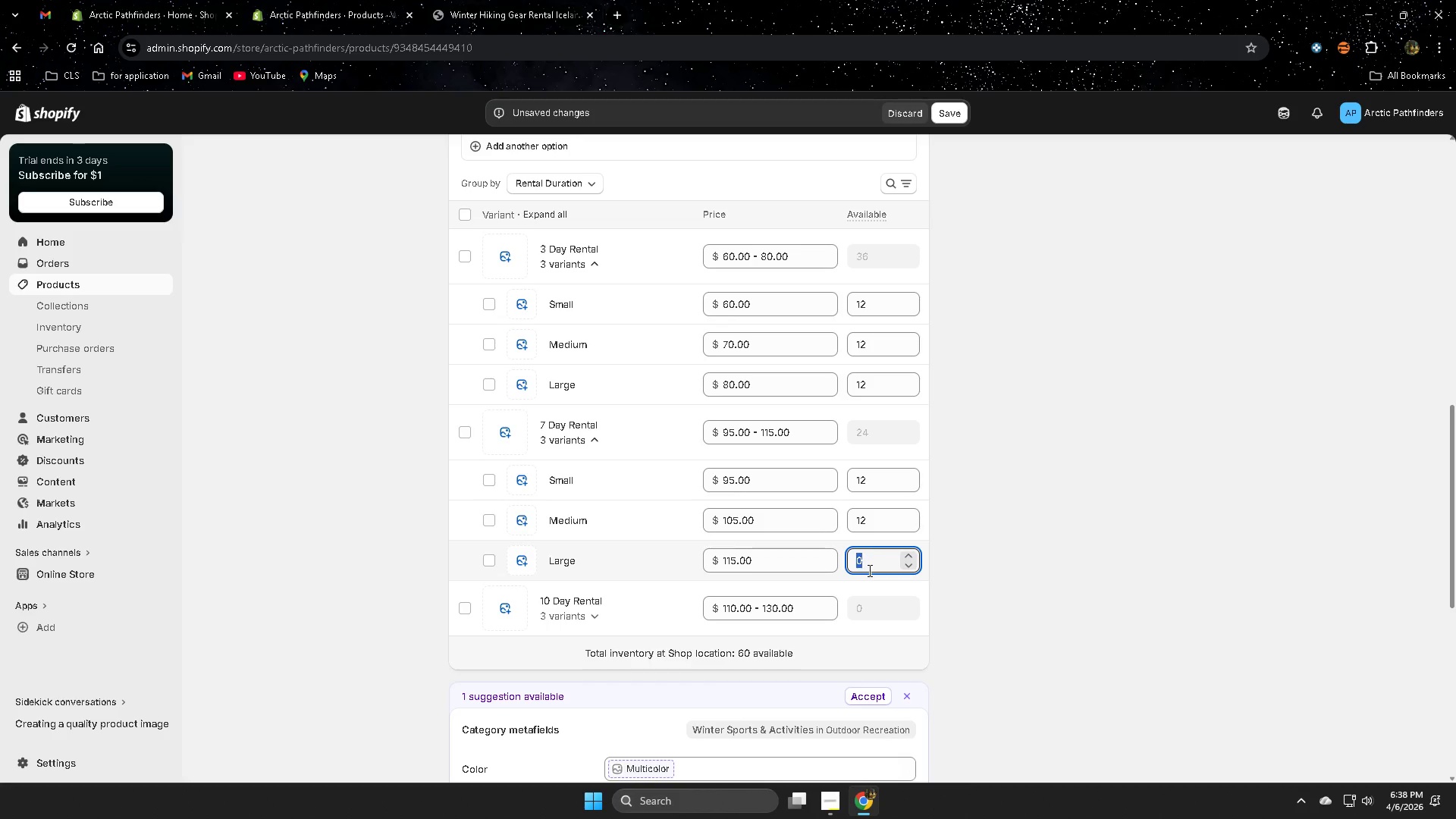 
type(12)
 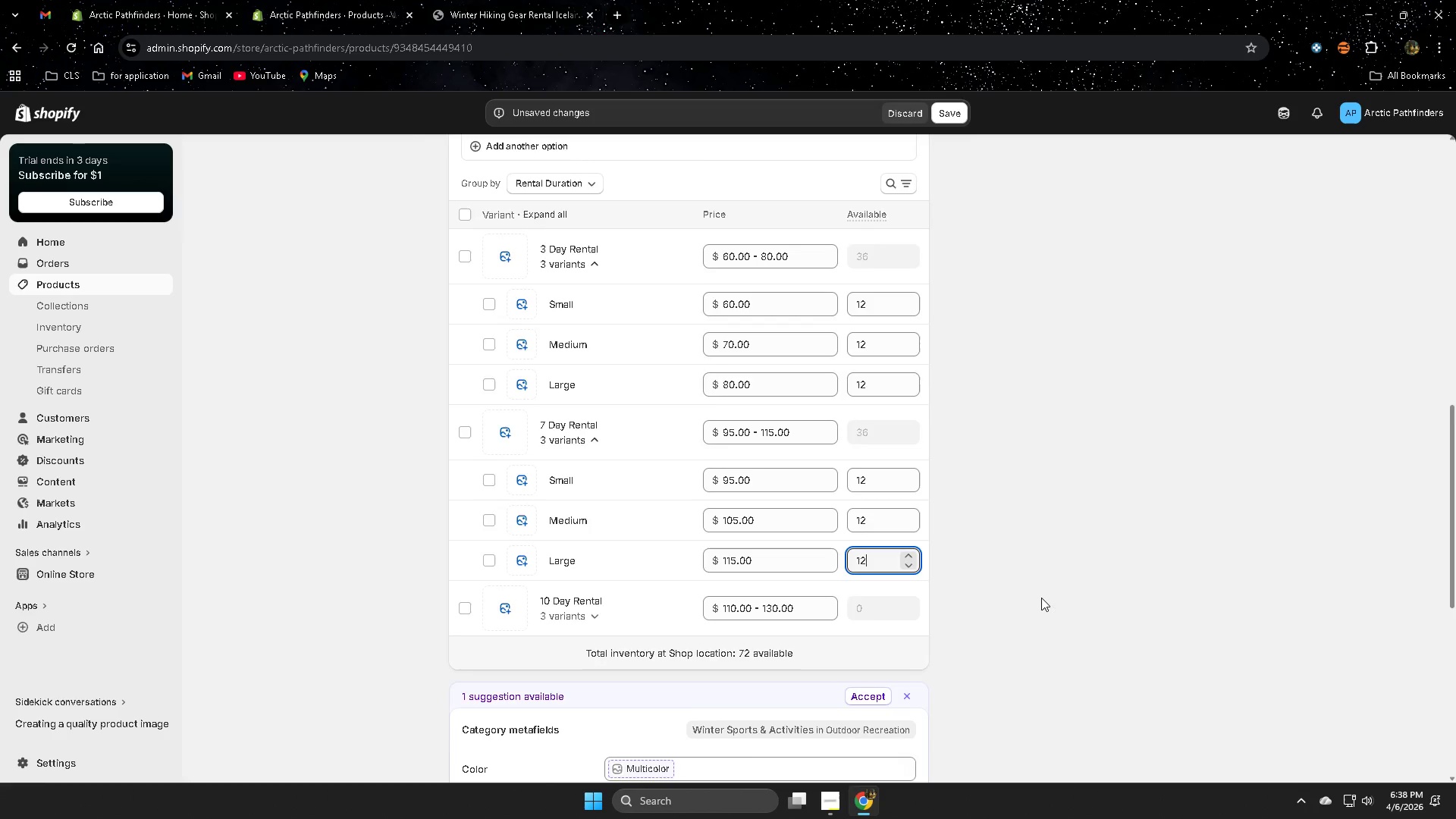 
left_click([596, 541])
 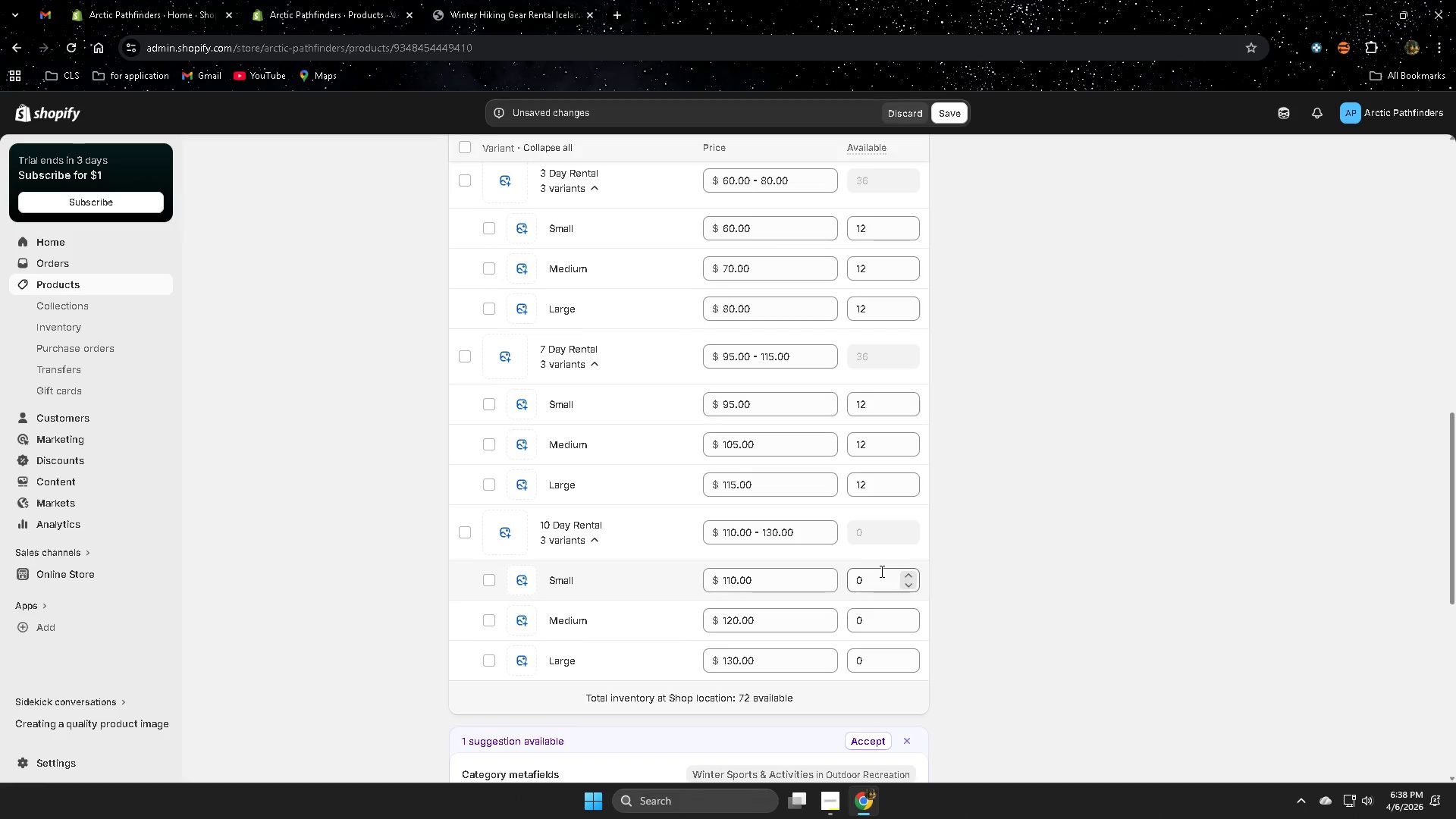 
scroll: coordinate [990, 550], scroll_direction: down, amount: 1.0
 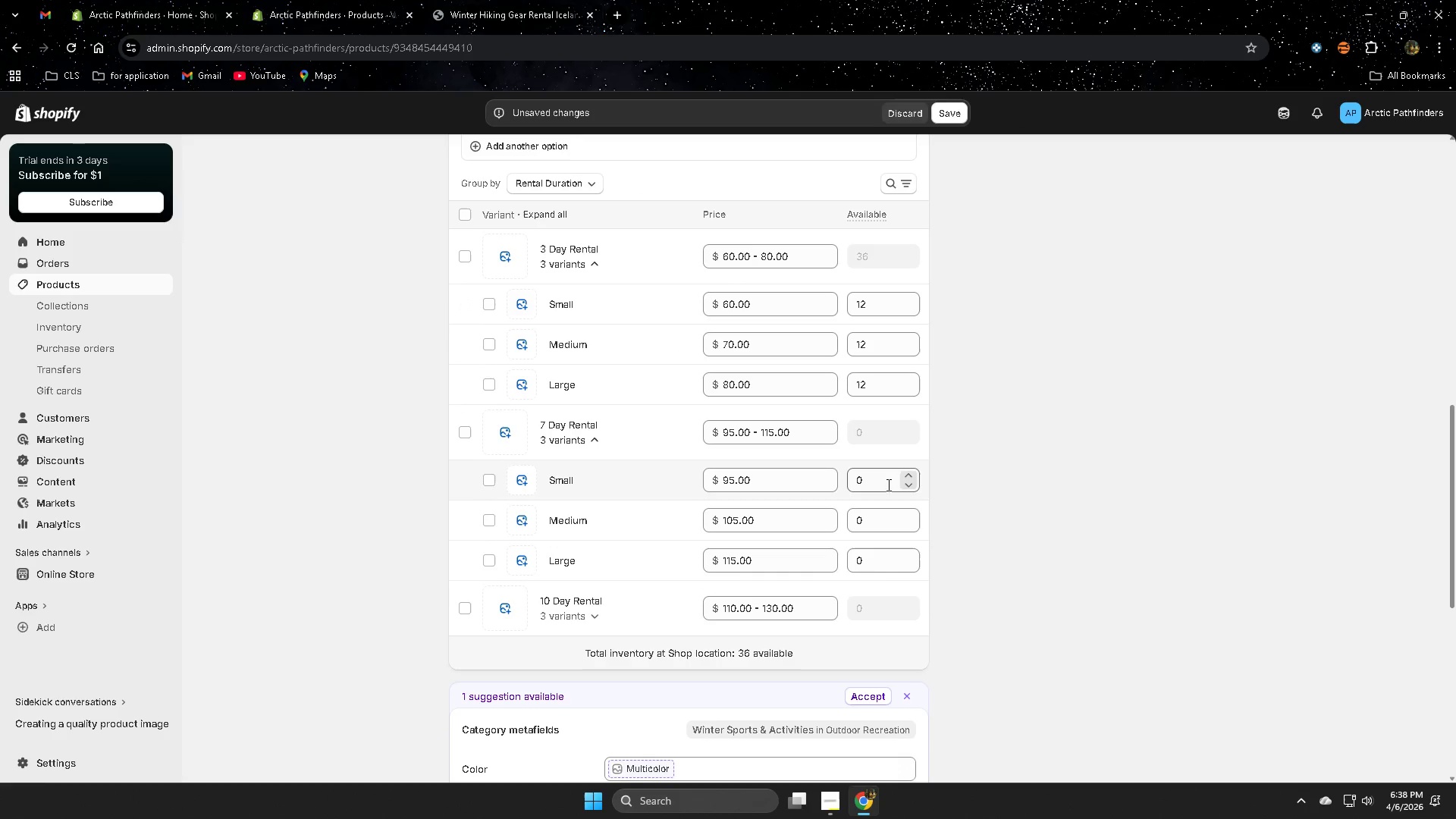 
left_click([880, 571])
 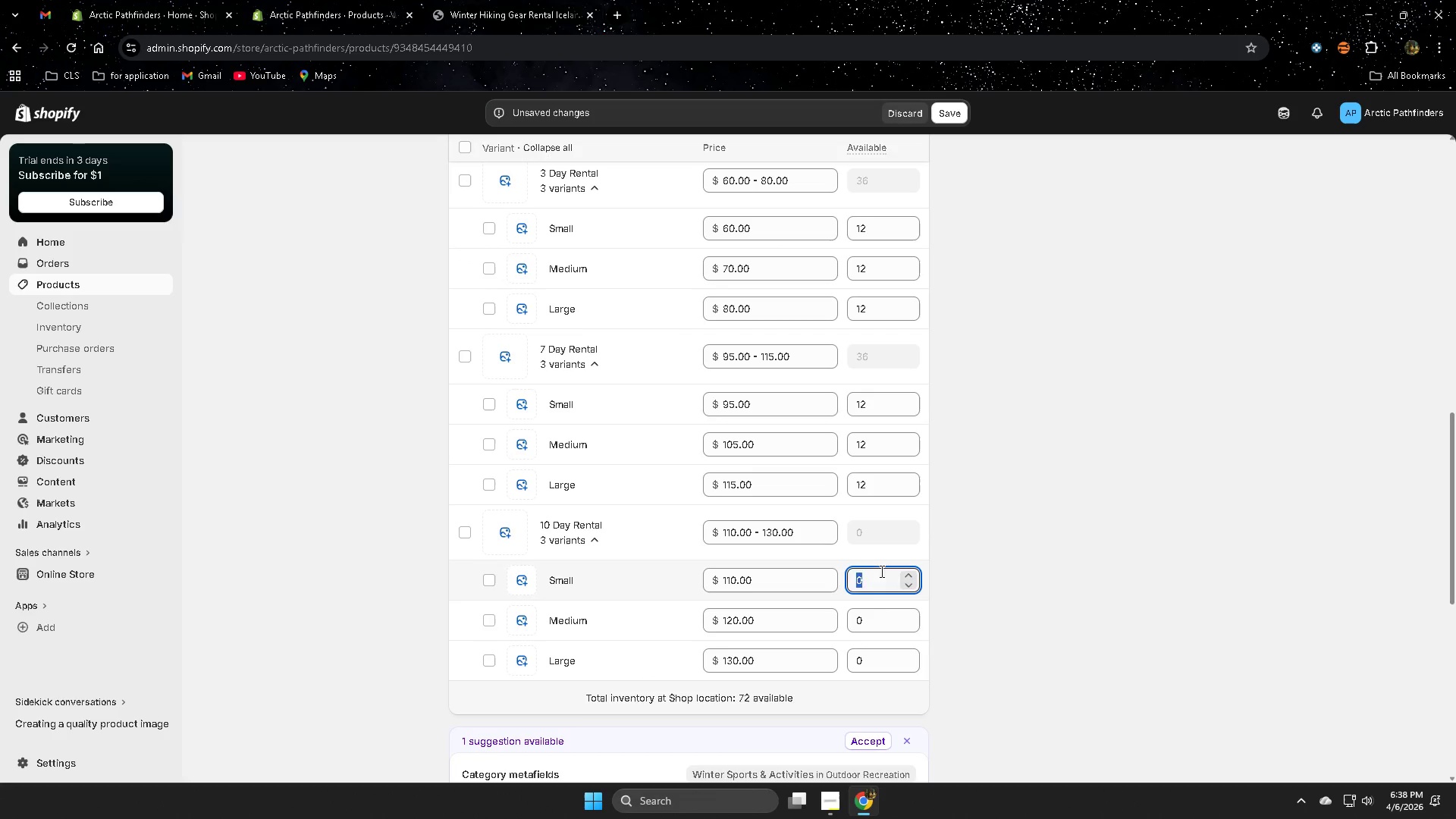 
type(1212)
 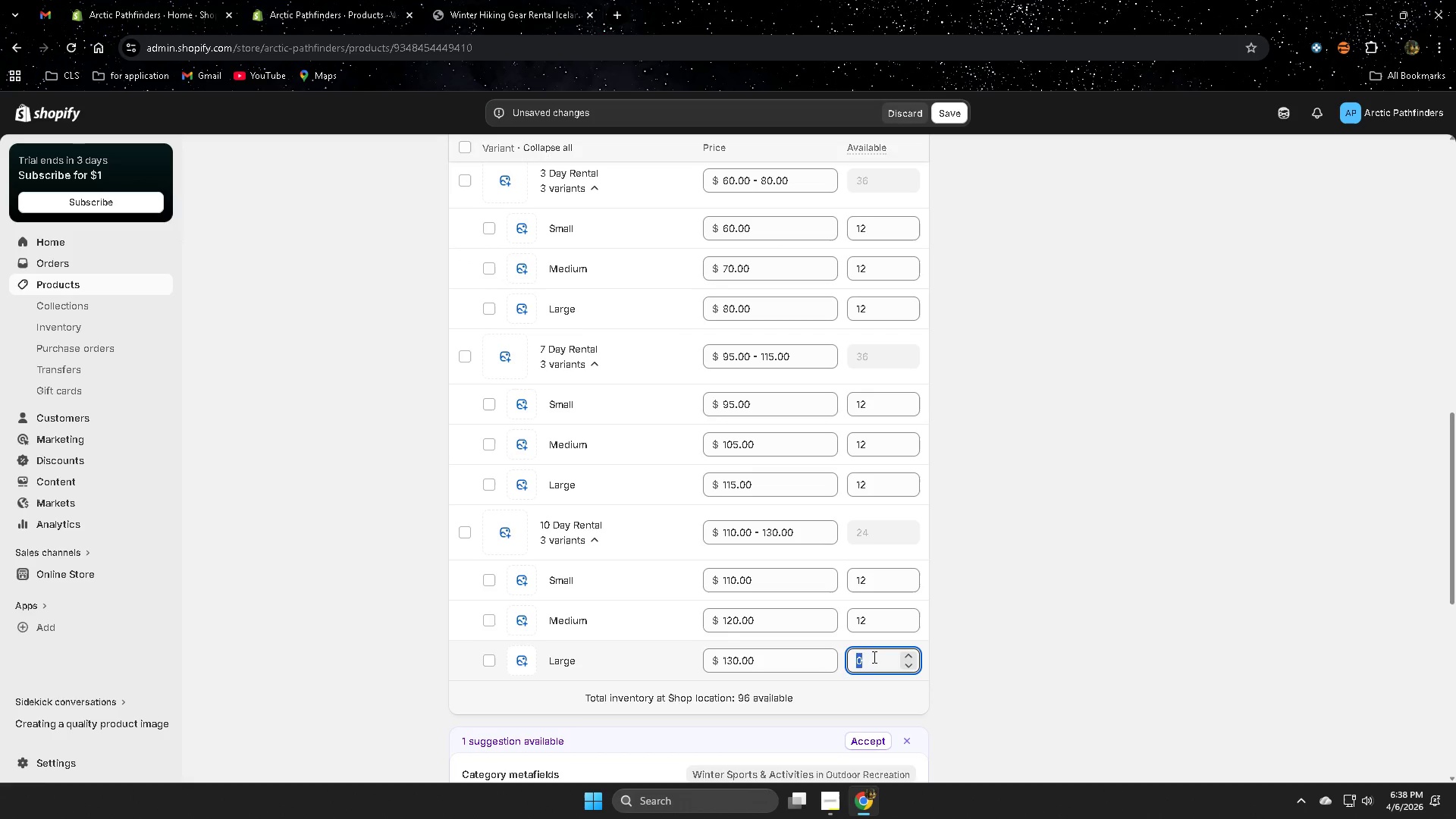 
scroll: coordinate [1041, 598], scroll_direction: down, amount: 1.0
 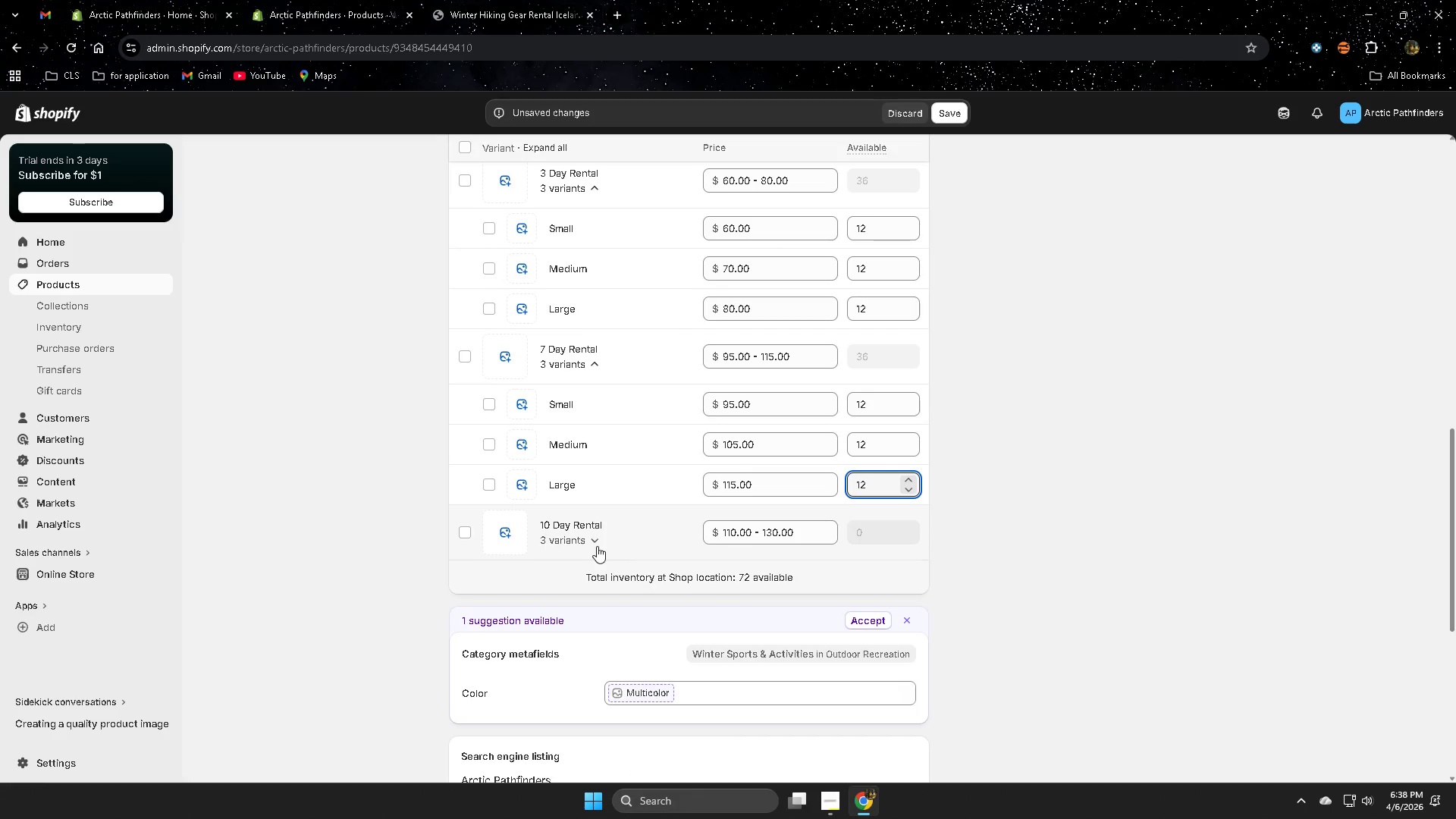 
type(12)
 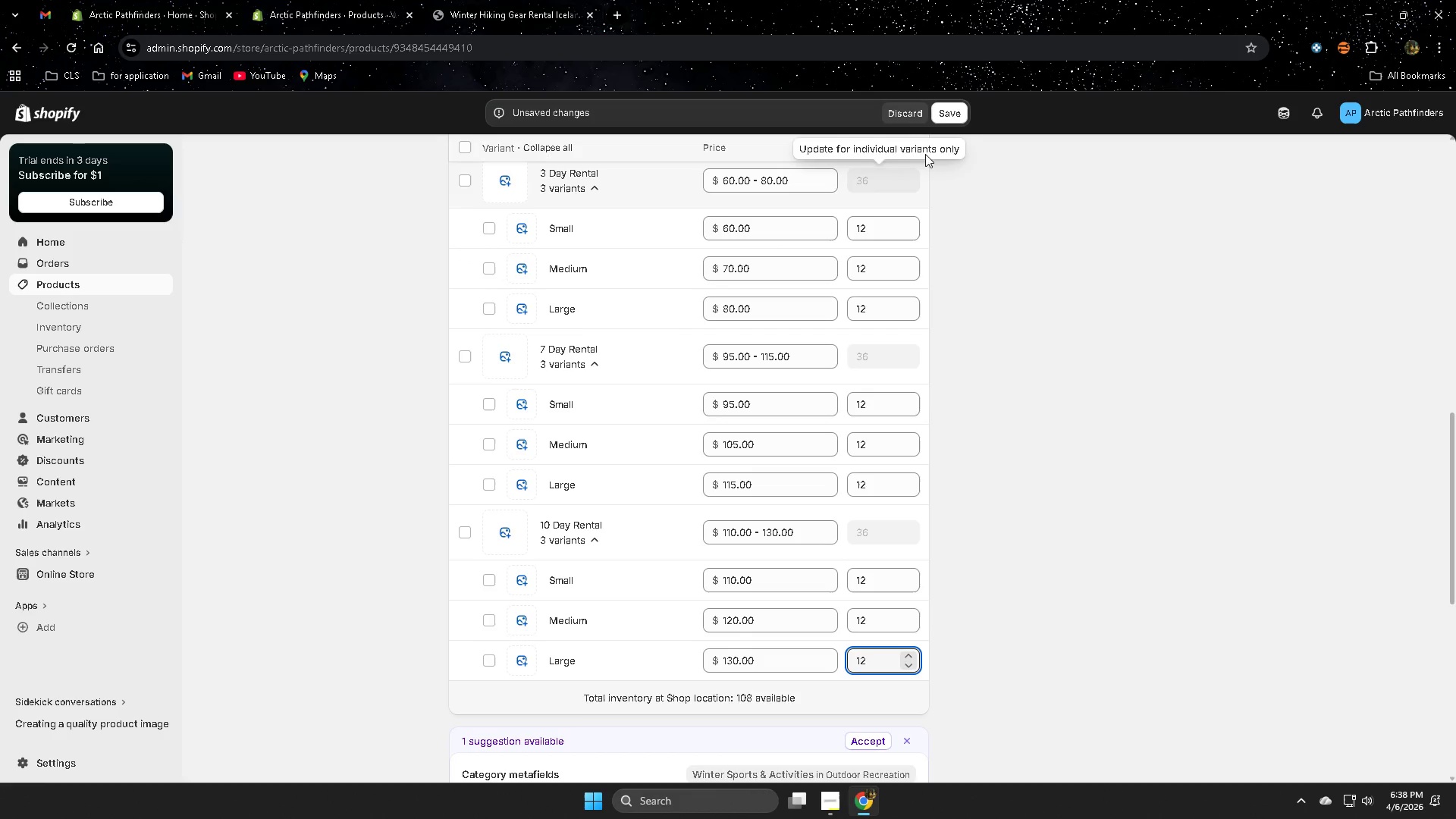 
left_click([949, 108])
 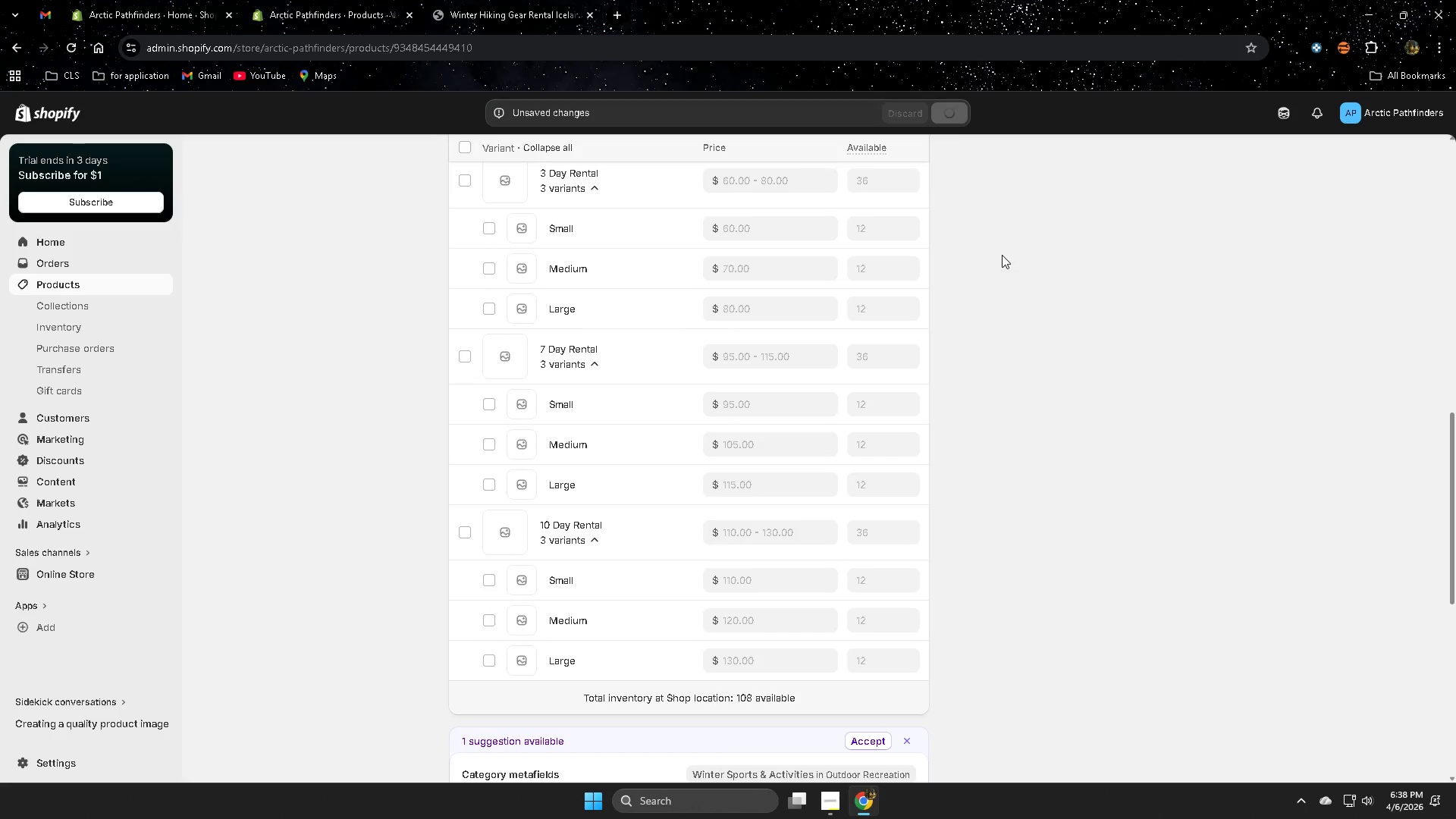 
left_click([526, 0])
 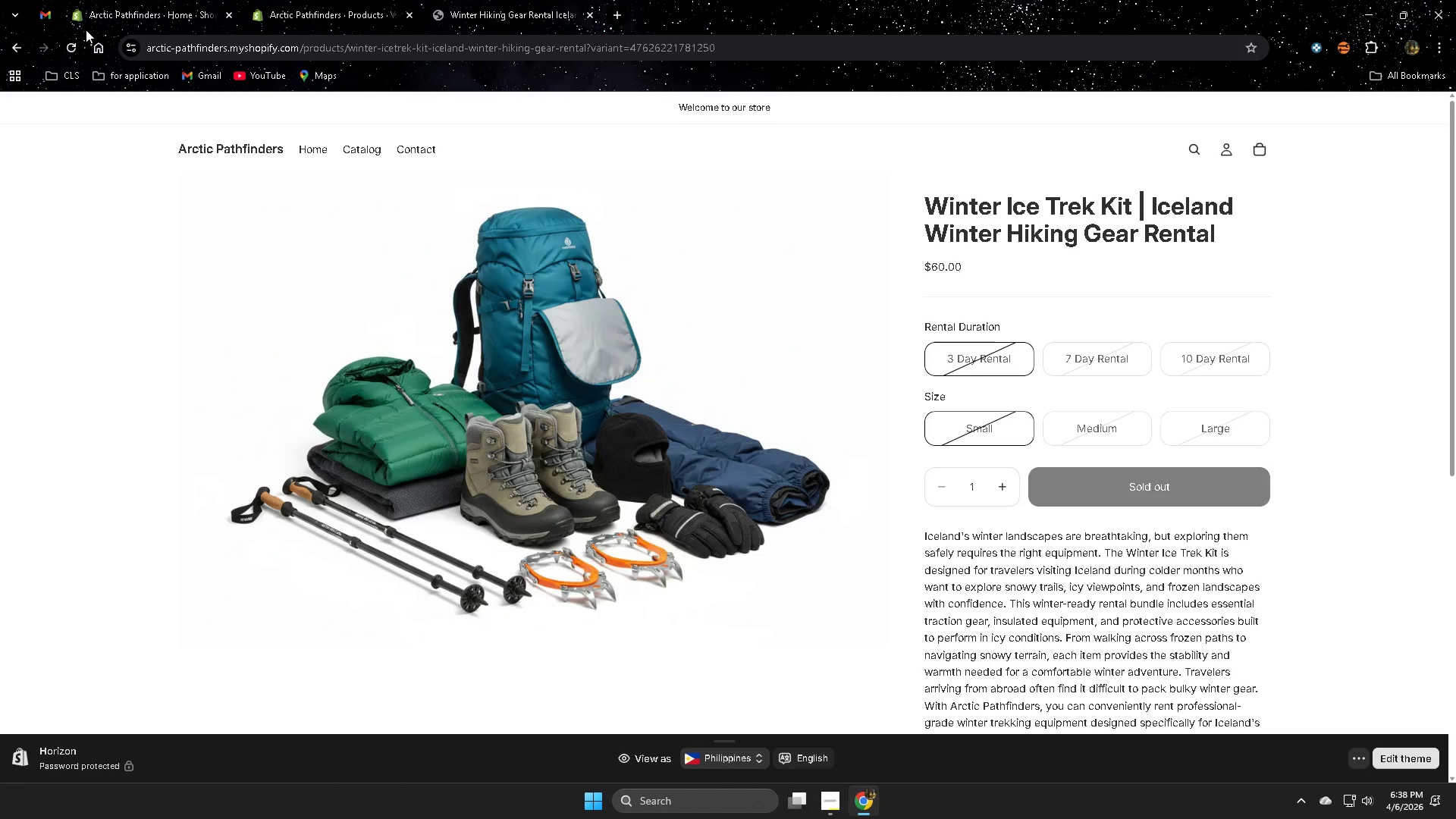 
left_click([64, 40])
 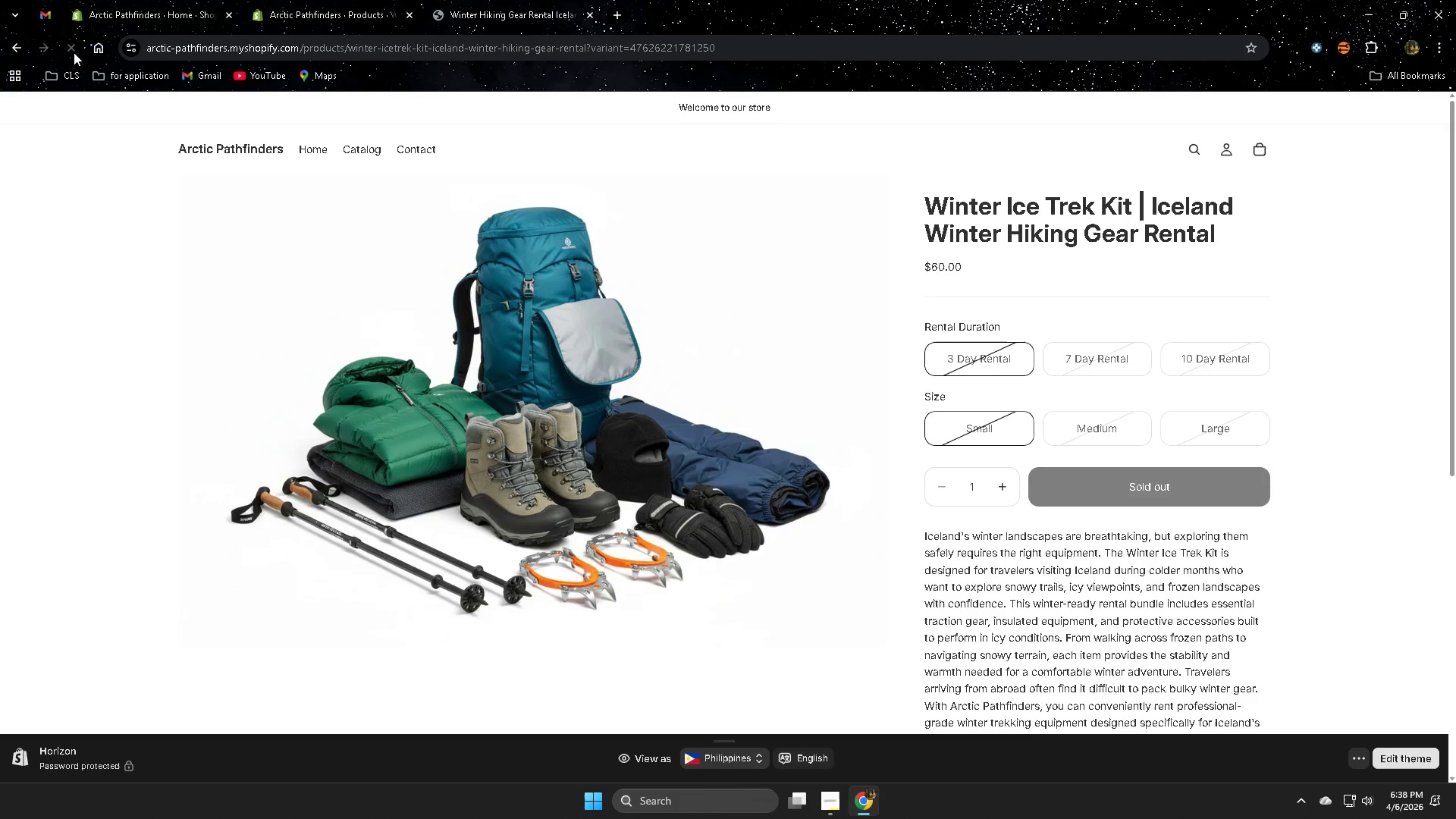 
scroll: coordinate [254, 202], scroll_direction: up, amount: 4.0
 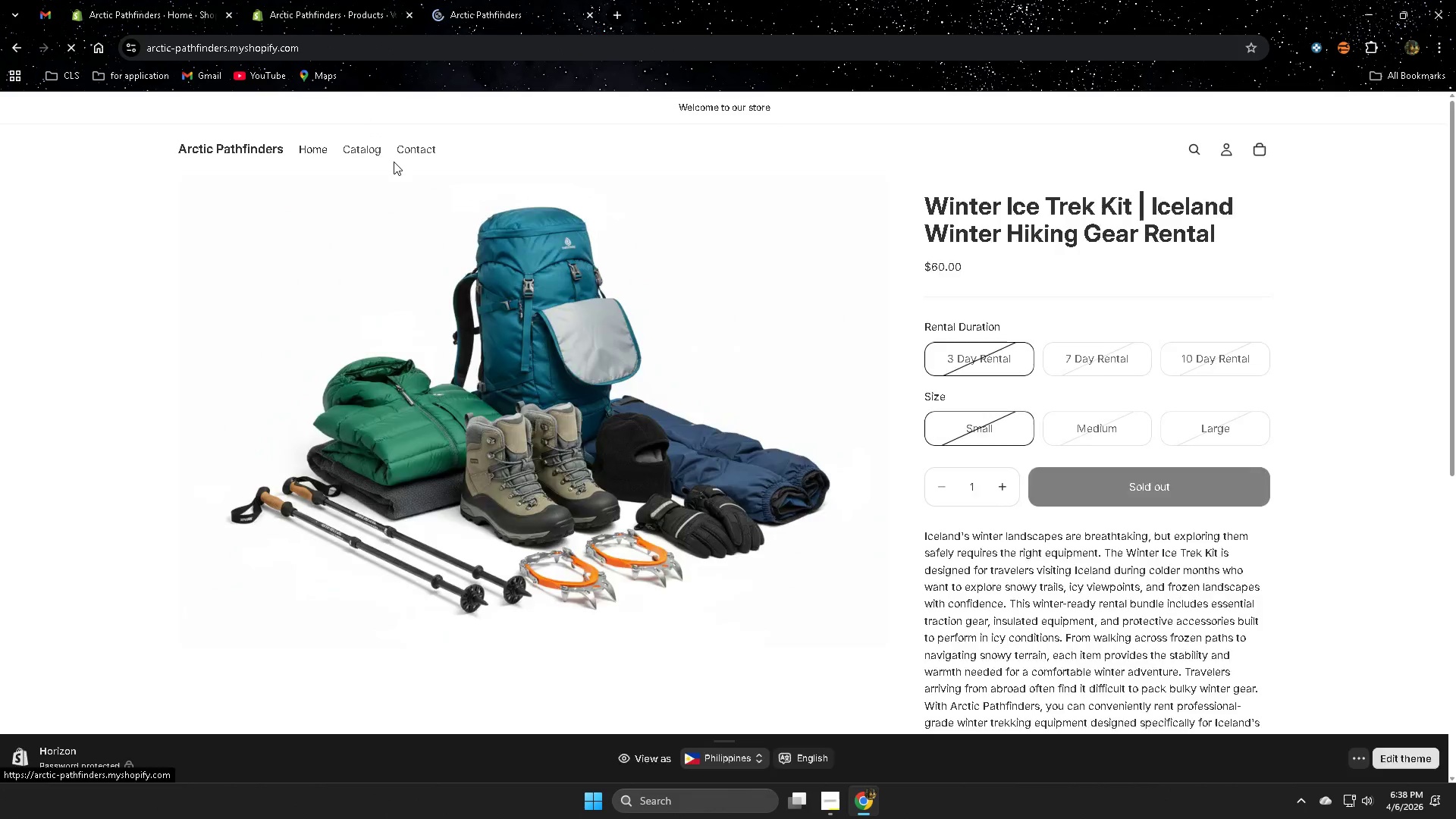 
scroll: coordinate [821, 434], scroll_direction: down, amount: 5.0
 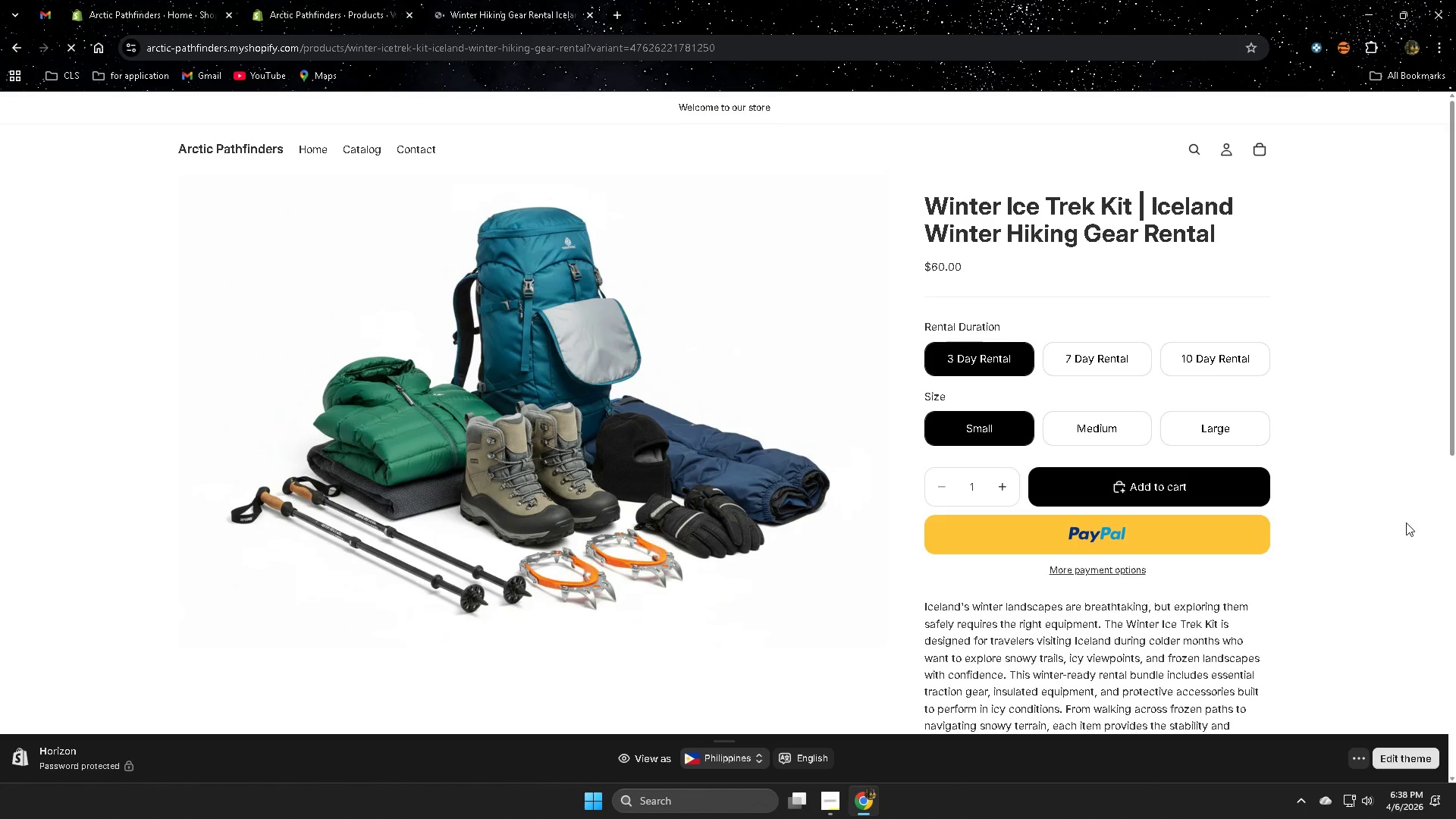 
left_click([1087, 422])
 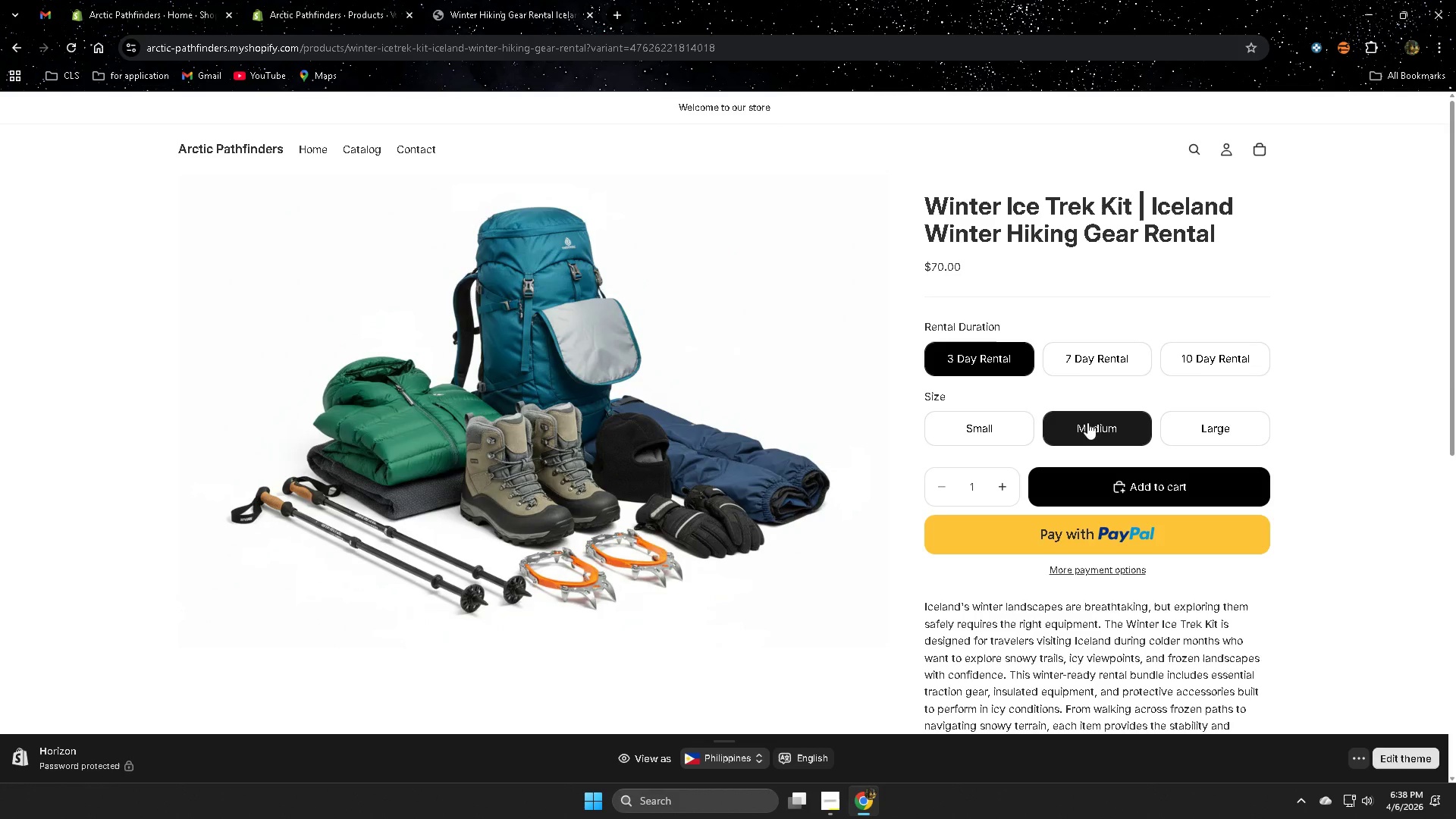 
left_click([1092, 361])
 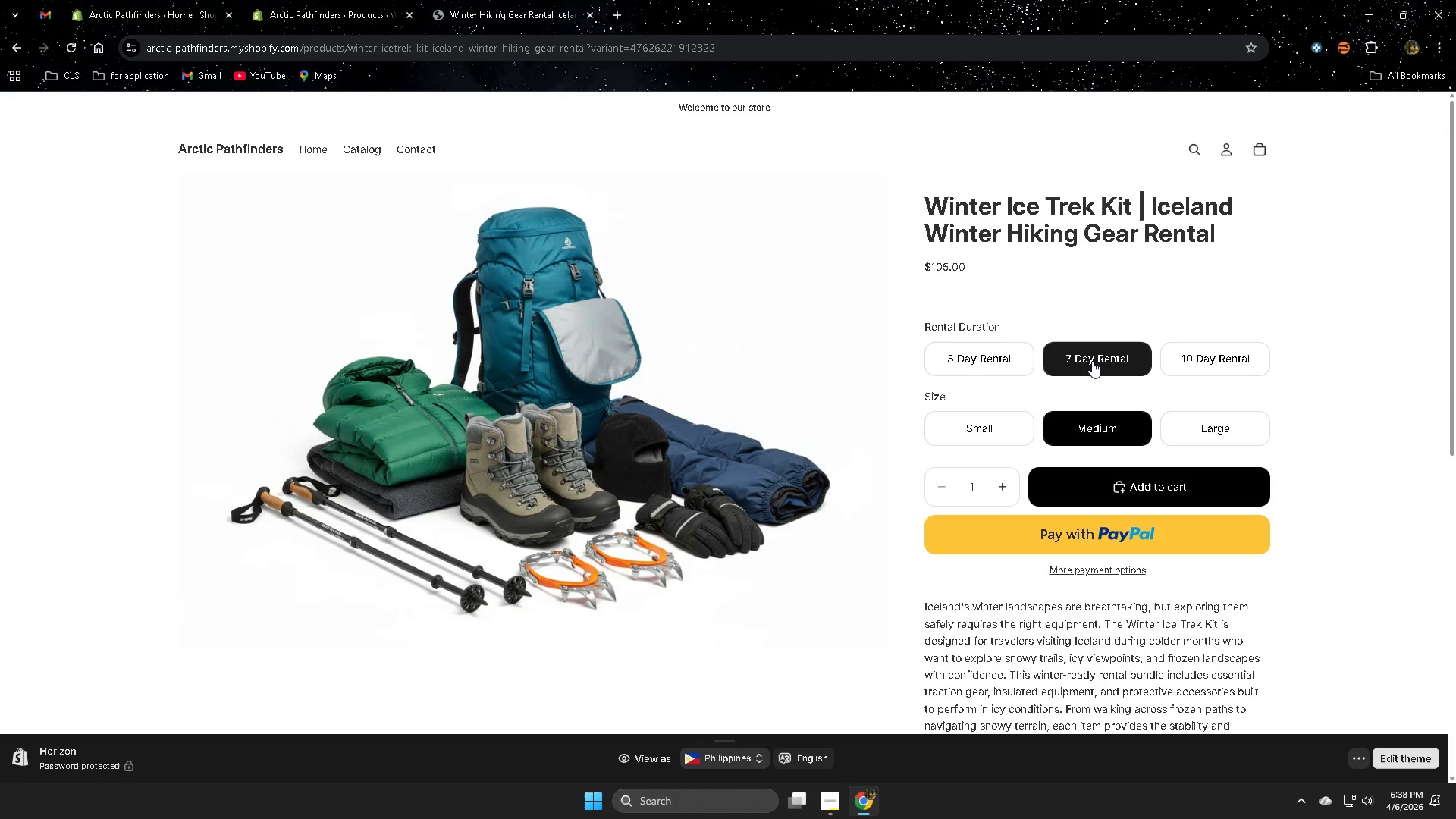 
left_click([1233, 359])
 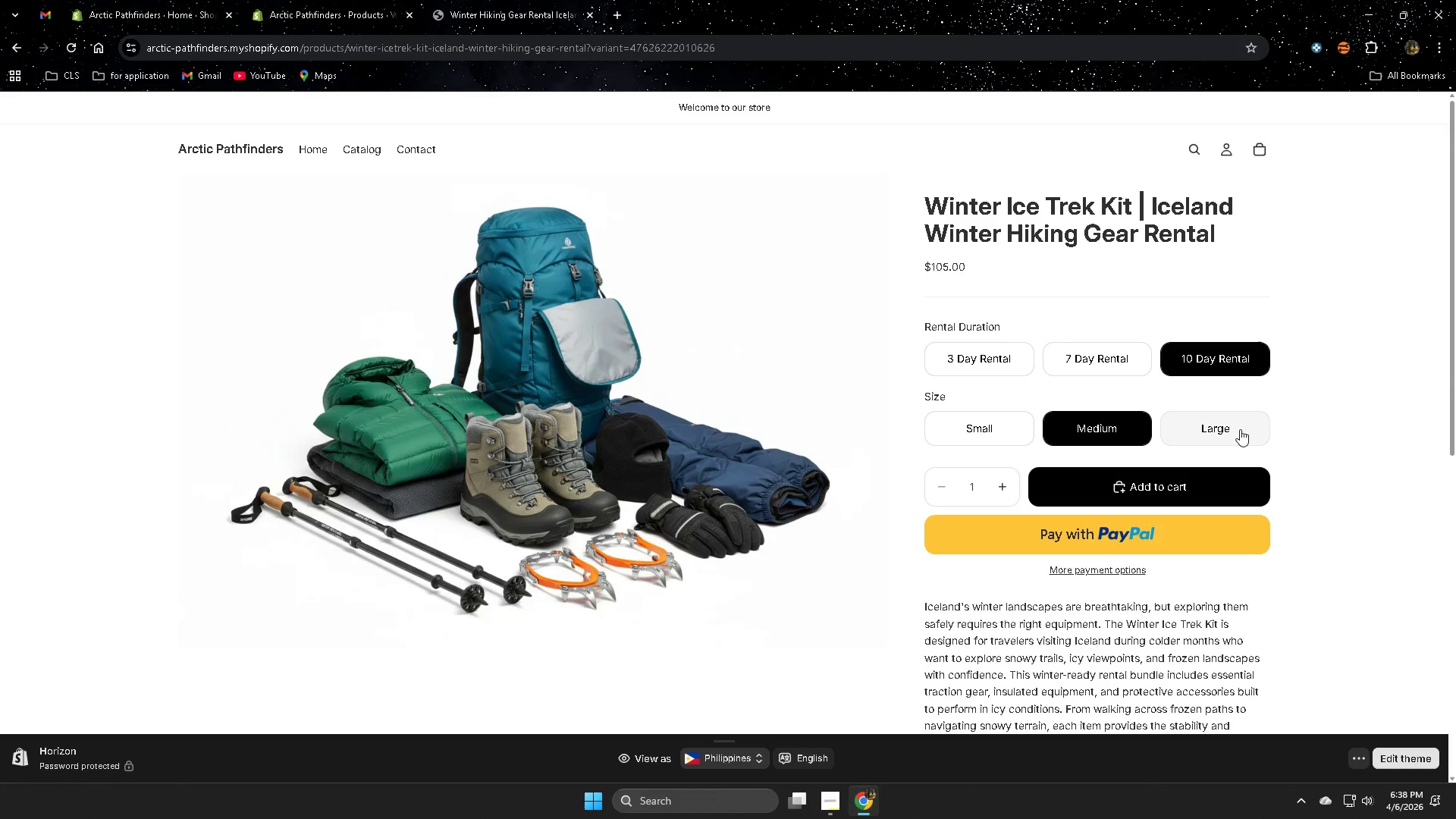 
left_click([1240, 429])
 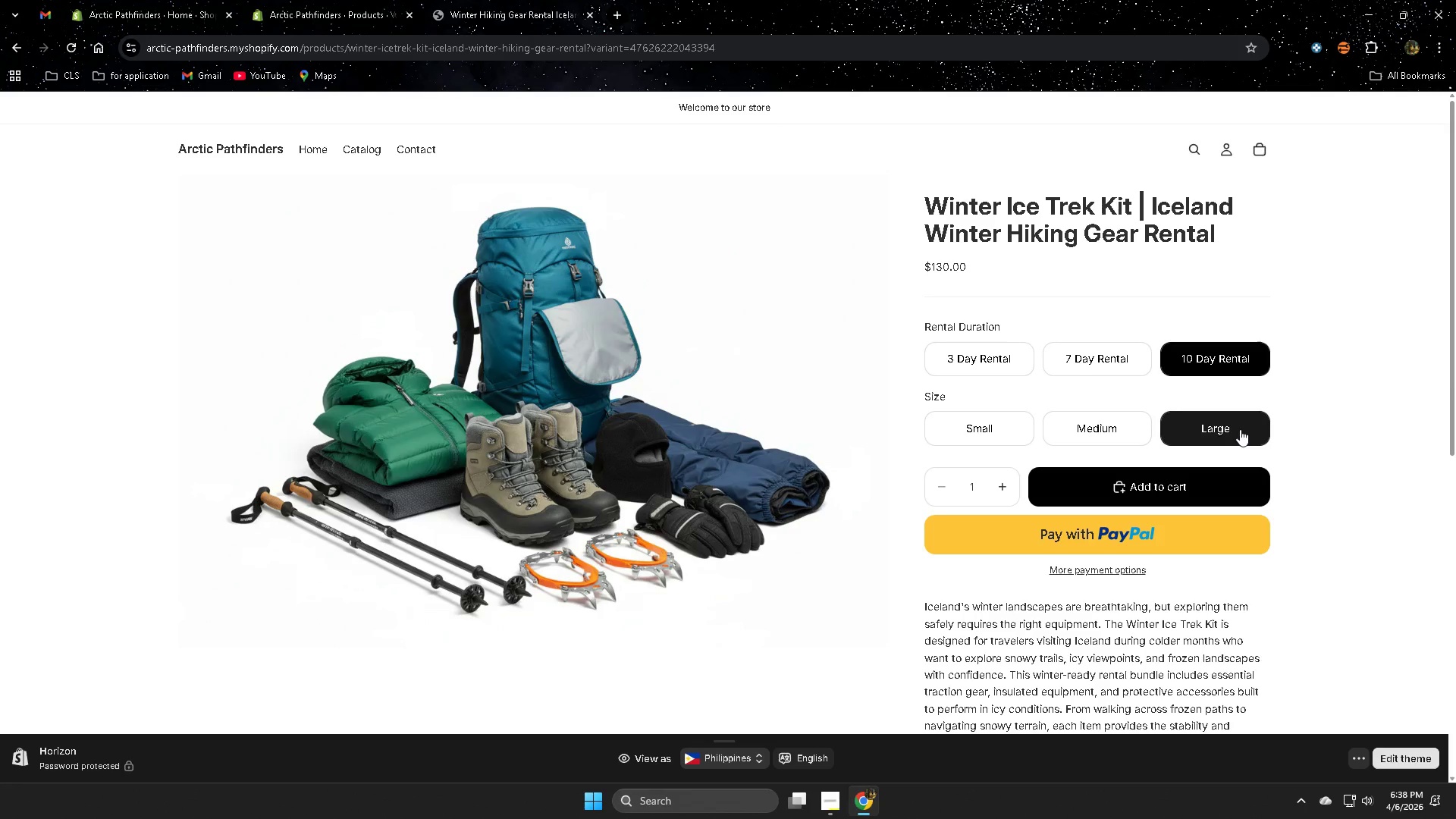 
left_click([318, 153])
 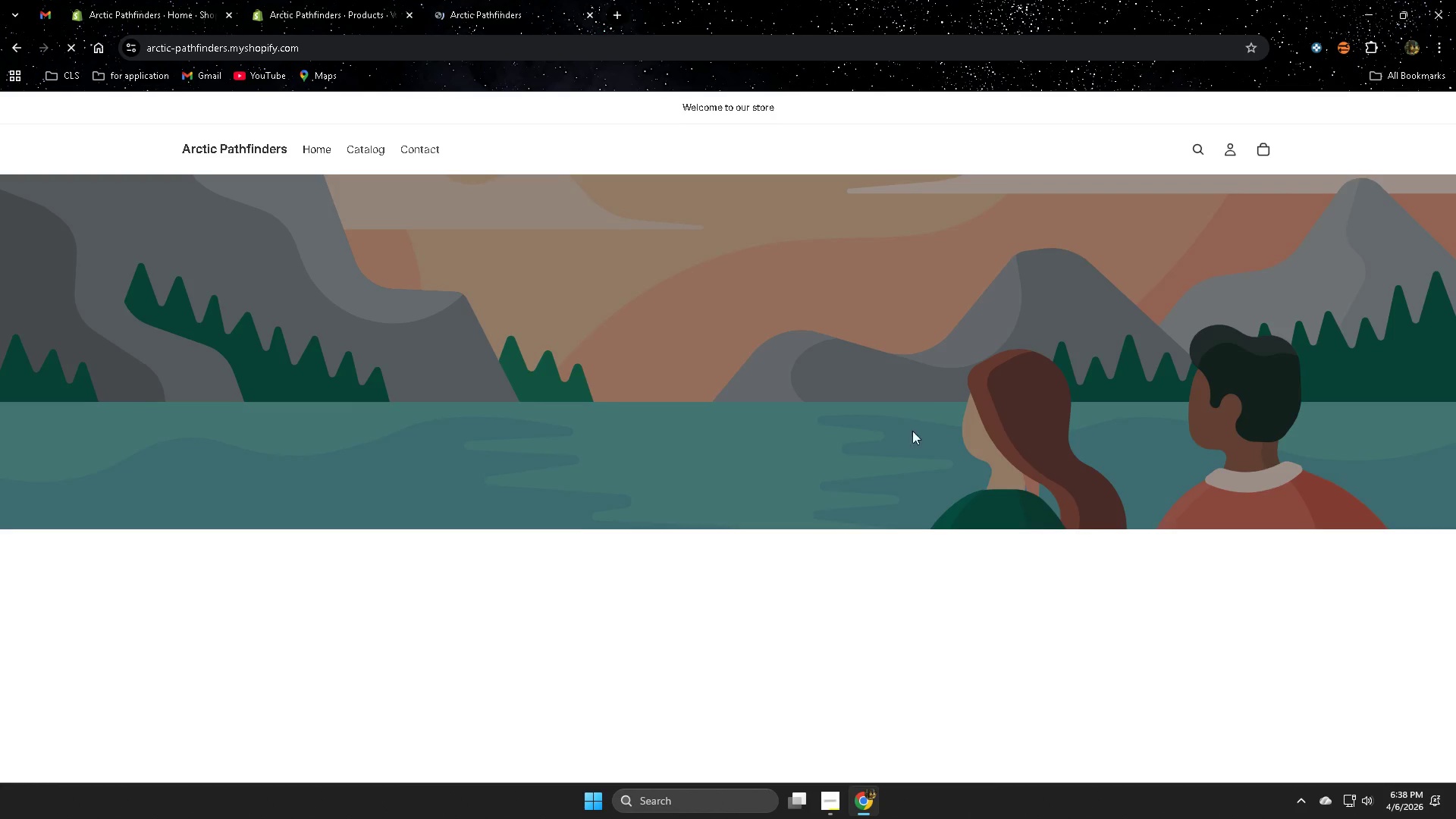 
scroll: coordinate [655, 544], scroll_direction: up, amount: 3.0
 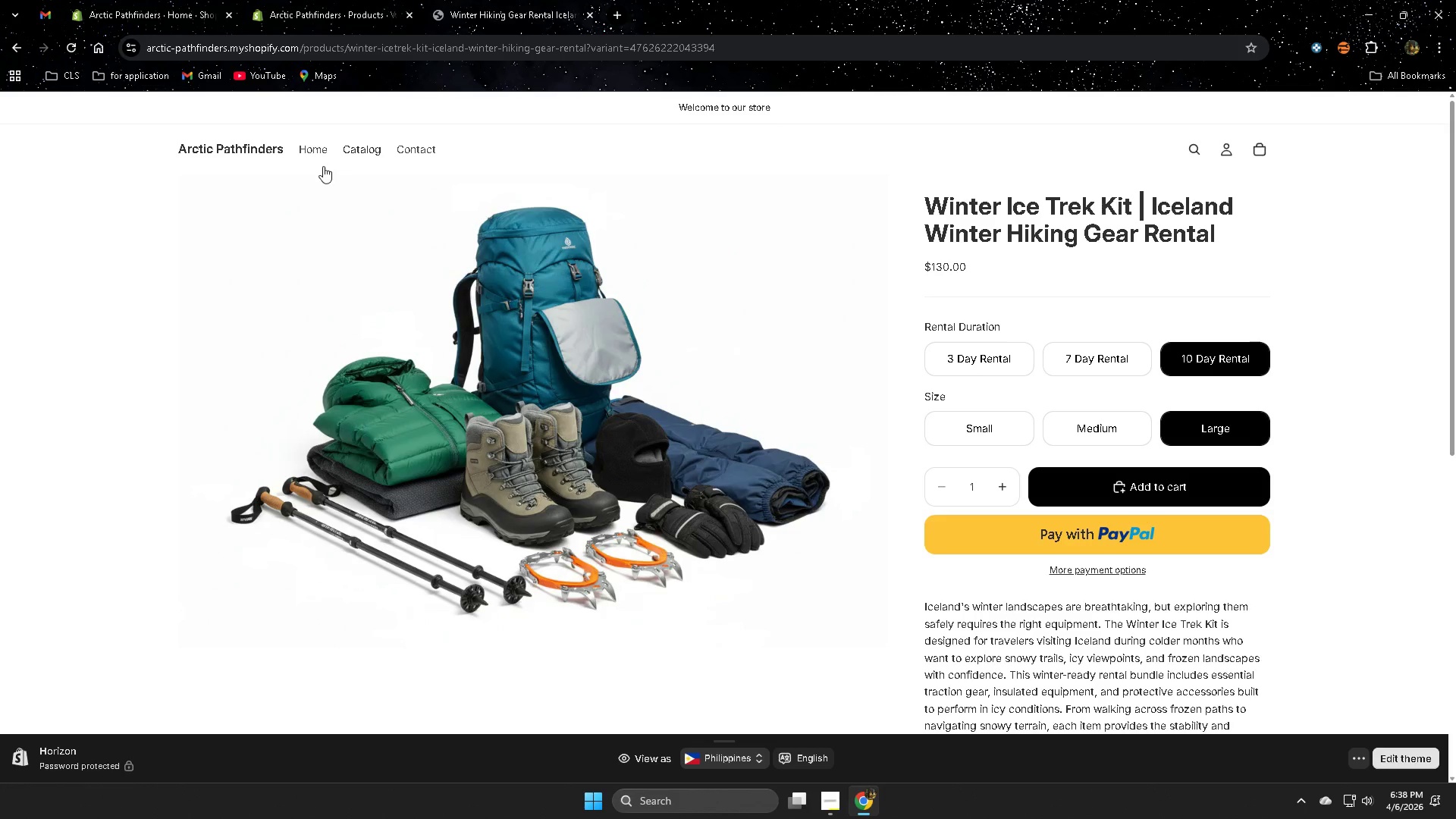 
scroll: coordinate [1285, 466], scroll_direction: down, amount: 6.0
 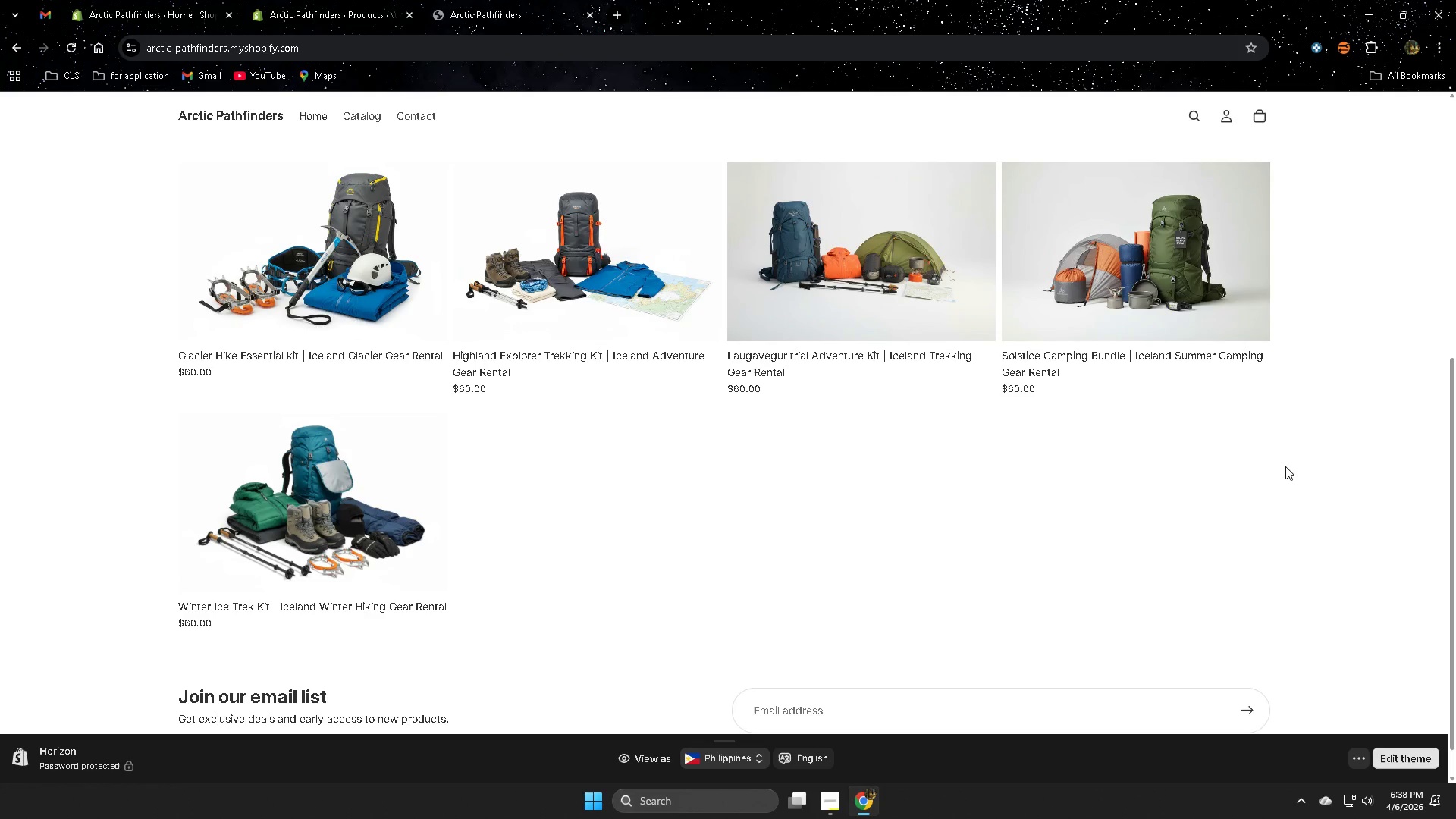 
left_click([615, 13])
 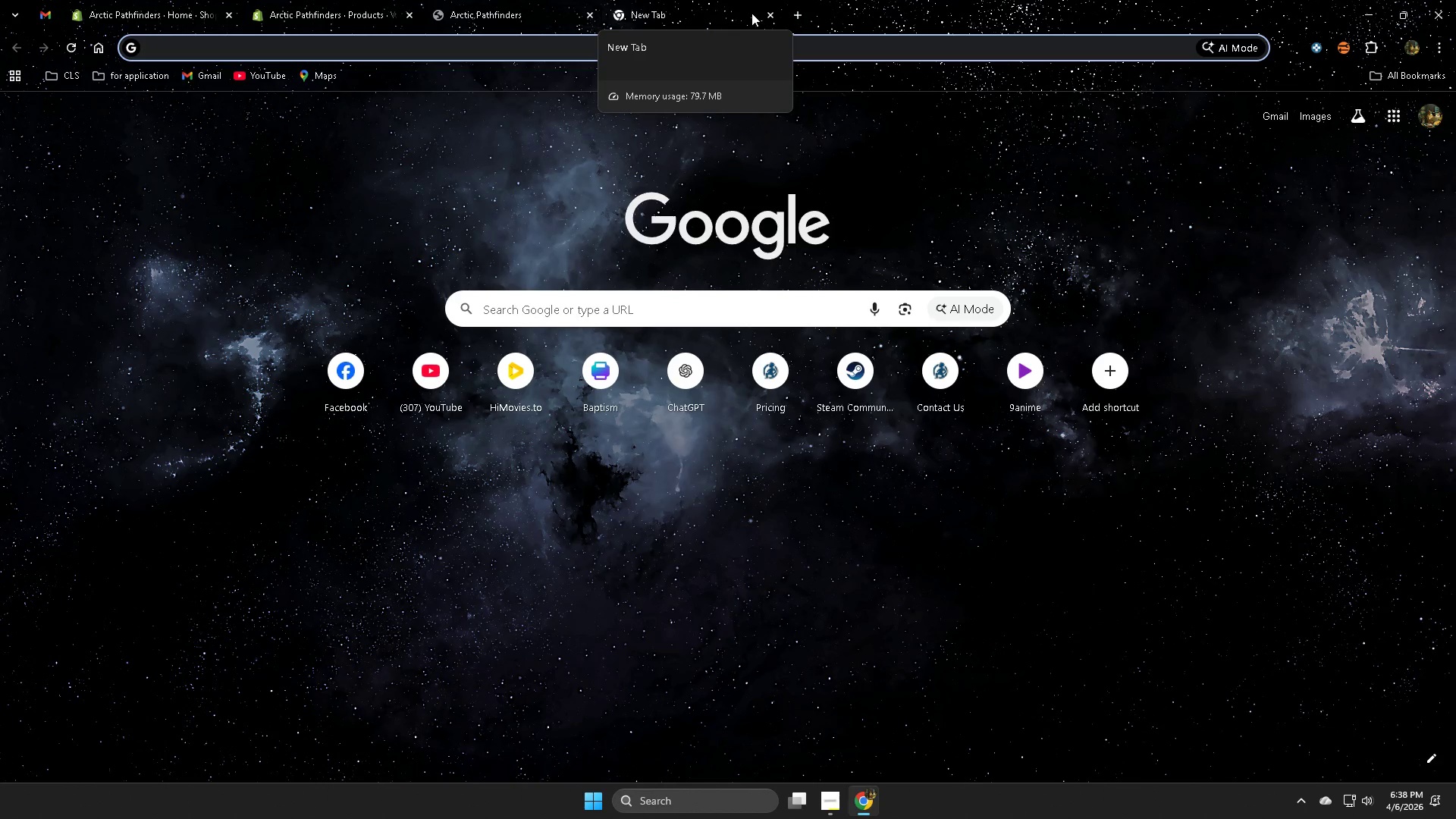 
scroll: coordinate [1285, 466], scroll_direction: up, amount: 12.0
 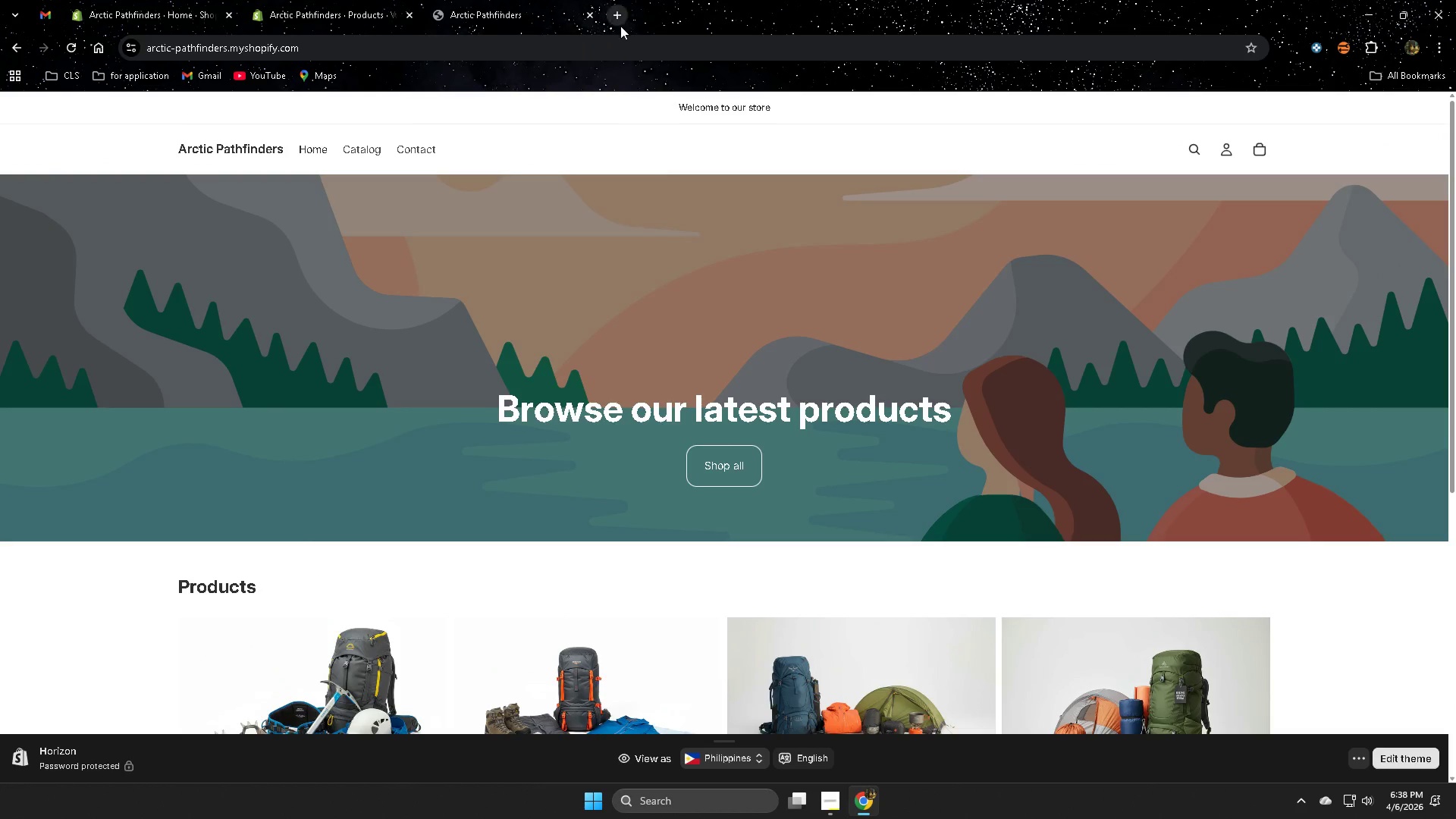 
key(Backspace)
key(Backspace)
type(trekking imohi)
key(Backspace)
key(Backspace)
type(ji)
 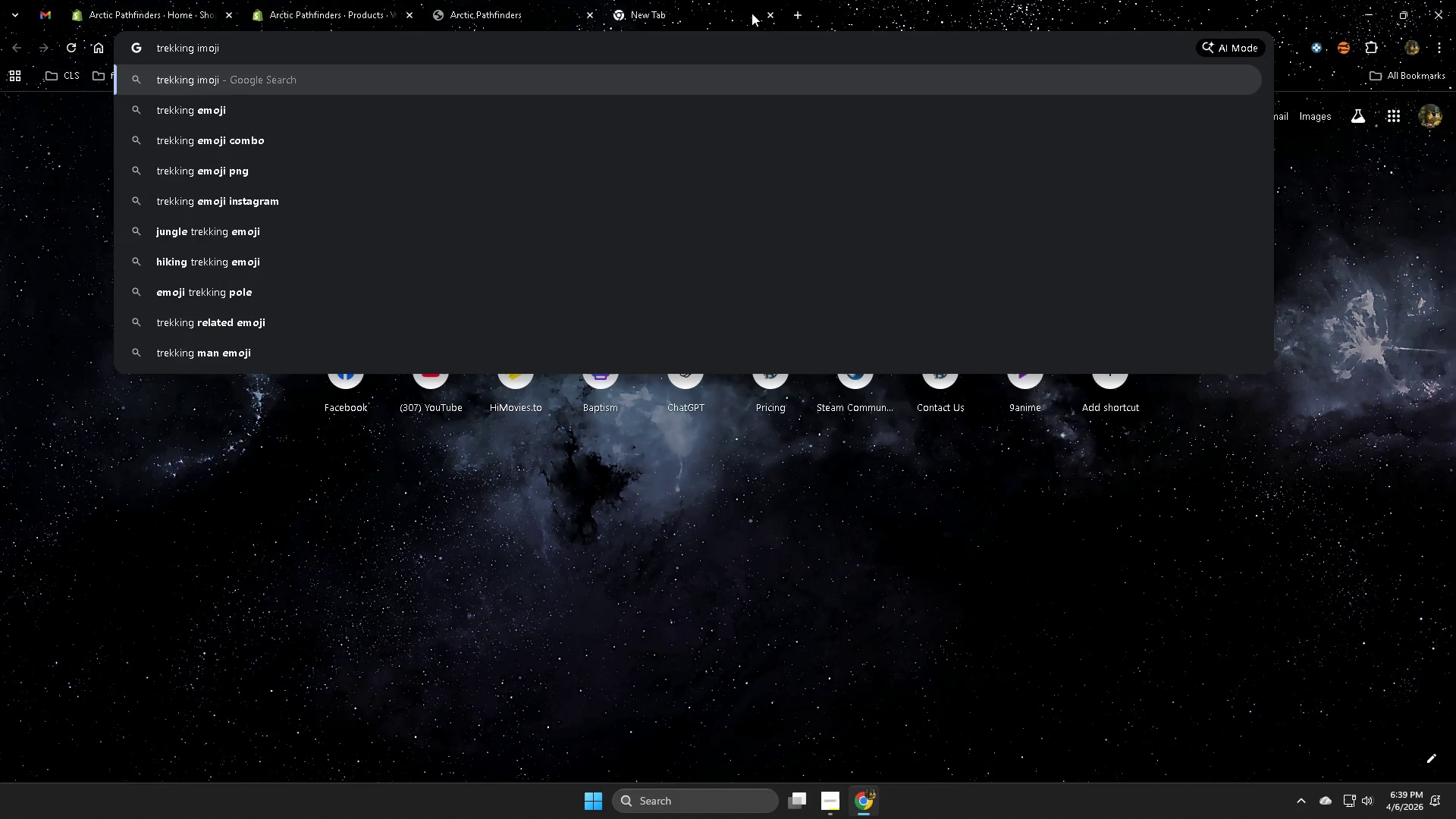 
key(Enter)
 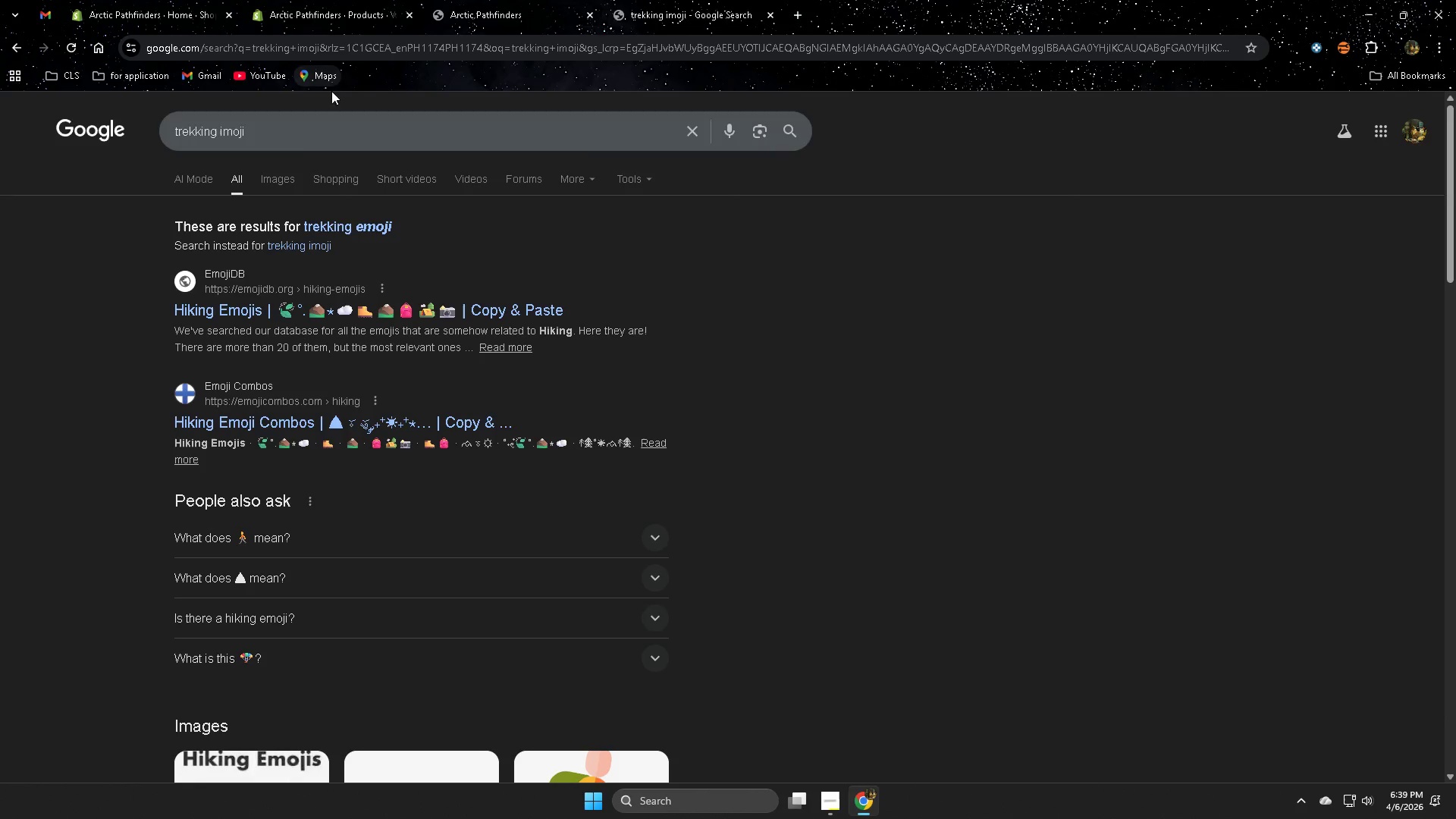 
left_click([284, 180])
 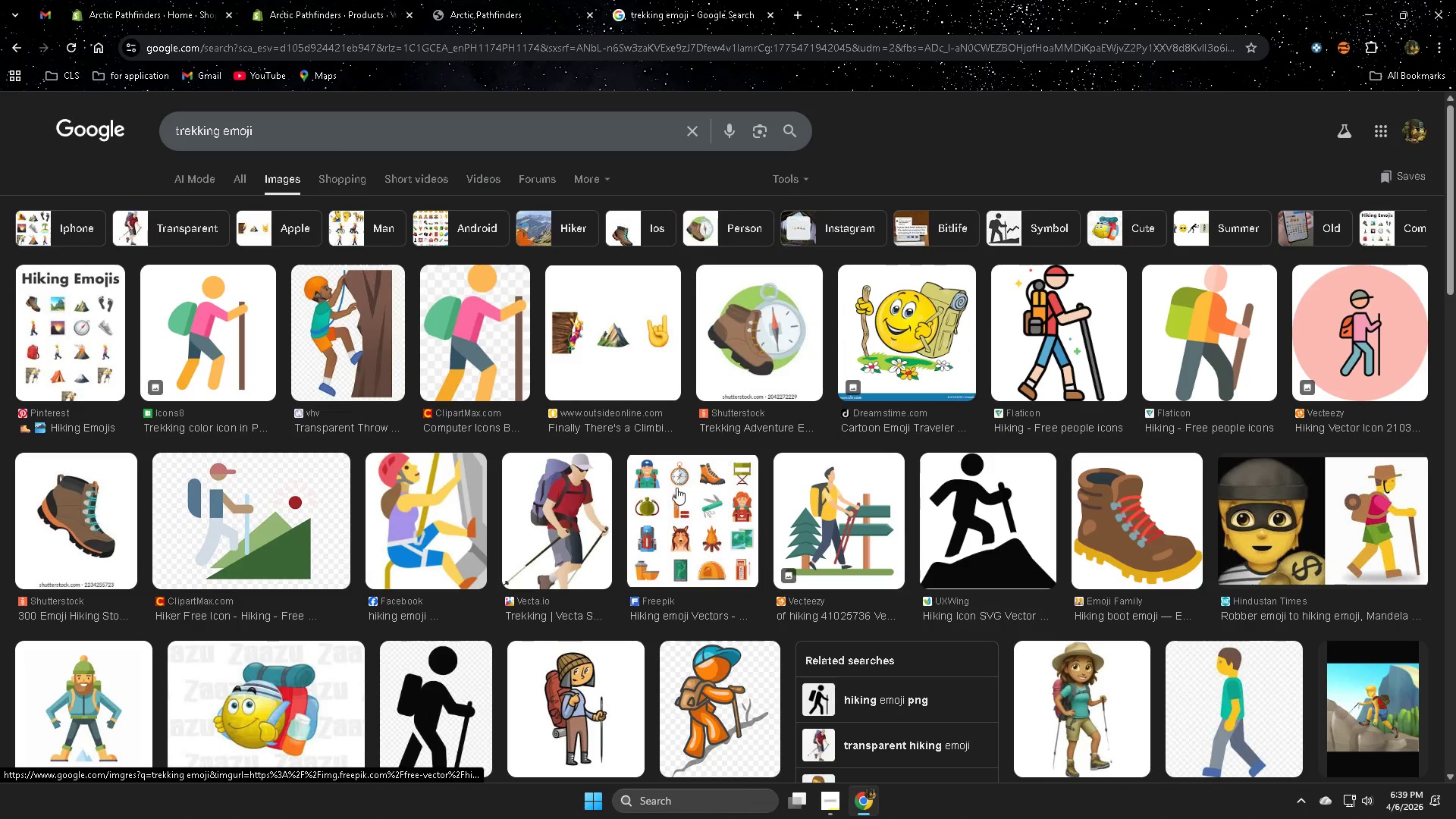 
wait(5.81)
 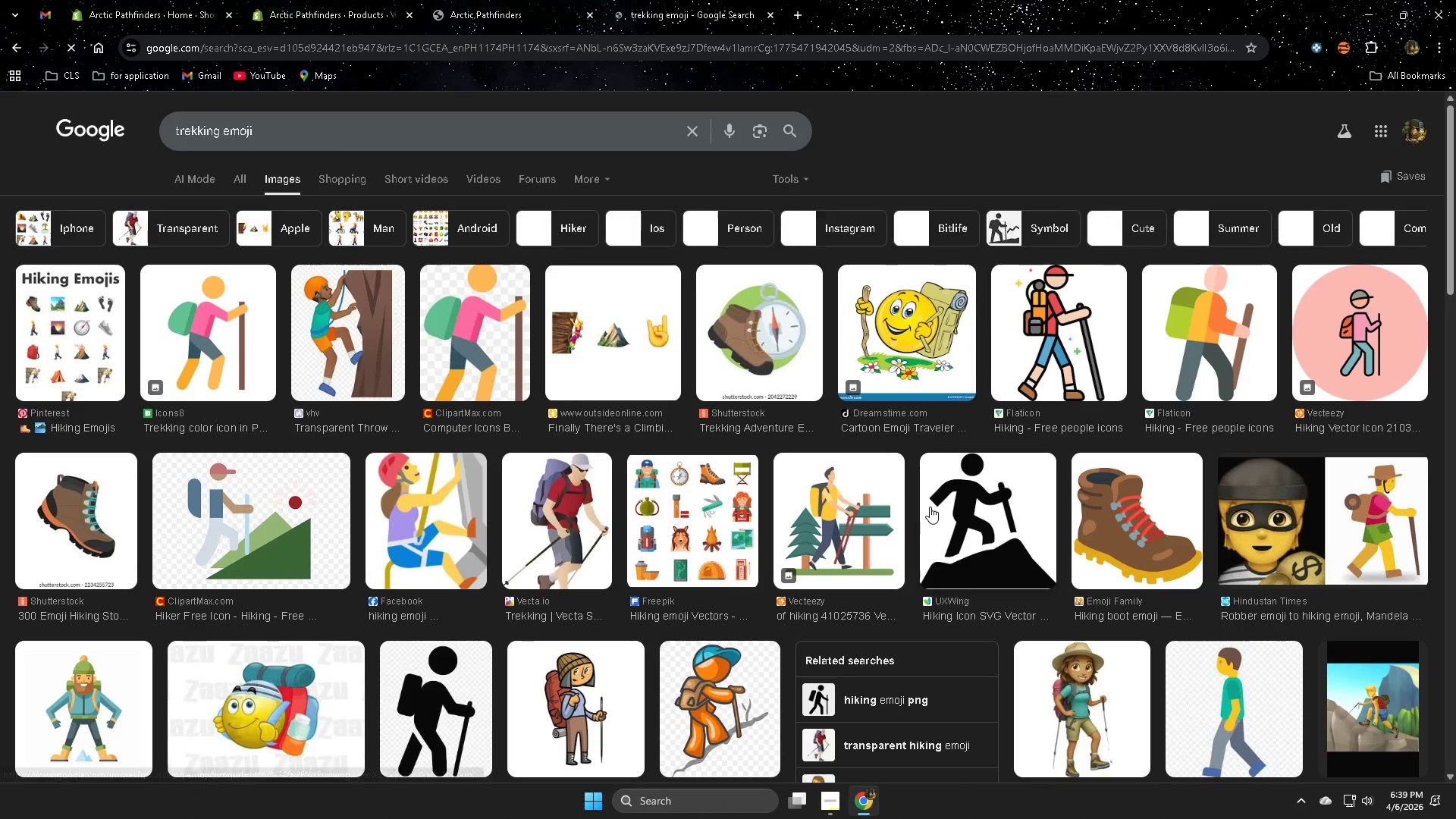 
scroll: coordinate [689, 613], scroll_direction: down, amount: 1.0
 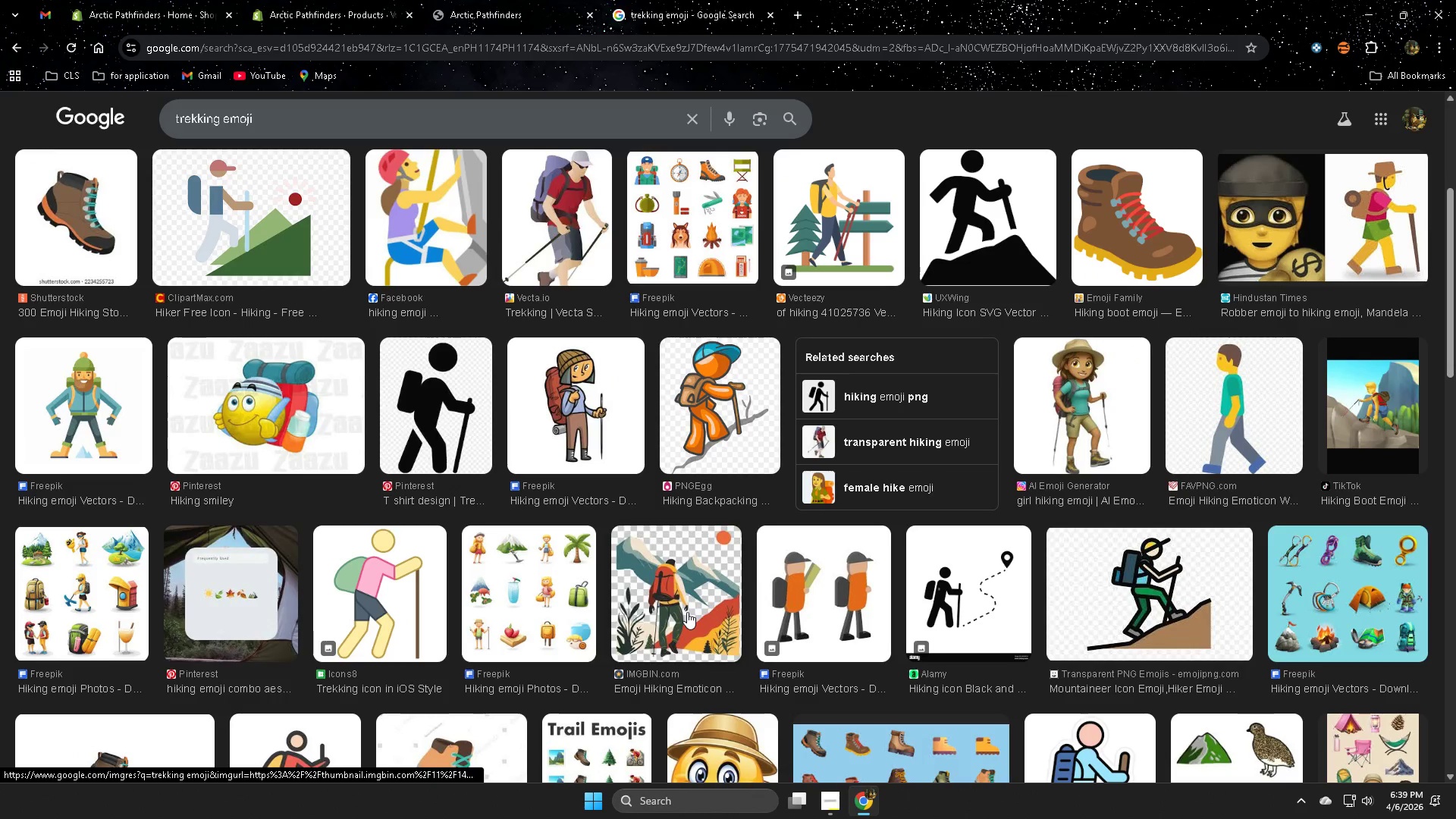 
scroll: coordinate [686, 612], scroll_direction: up, amount: 4.0
 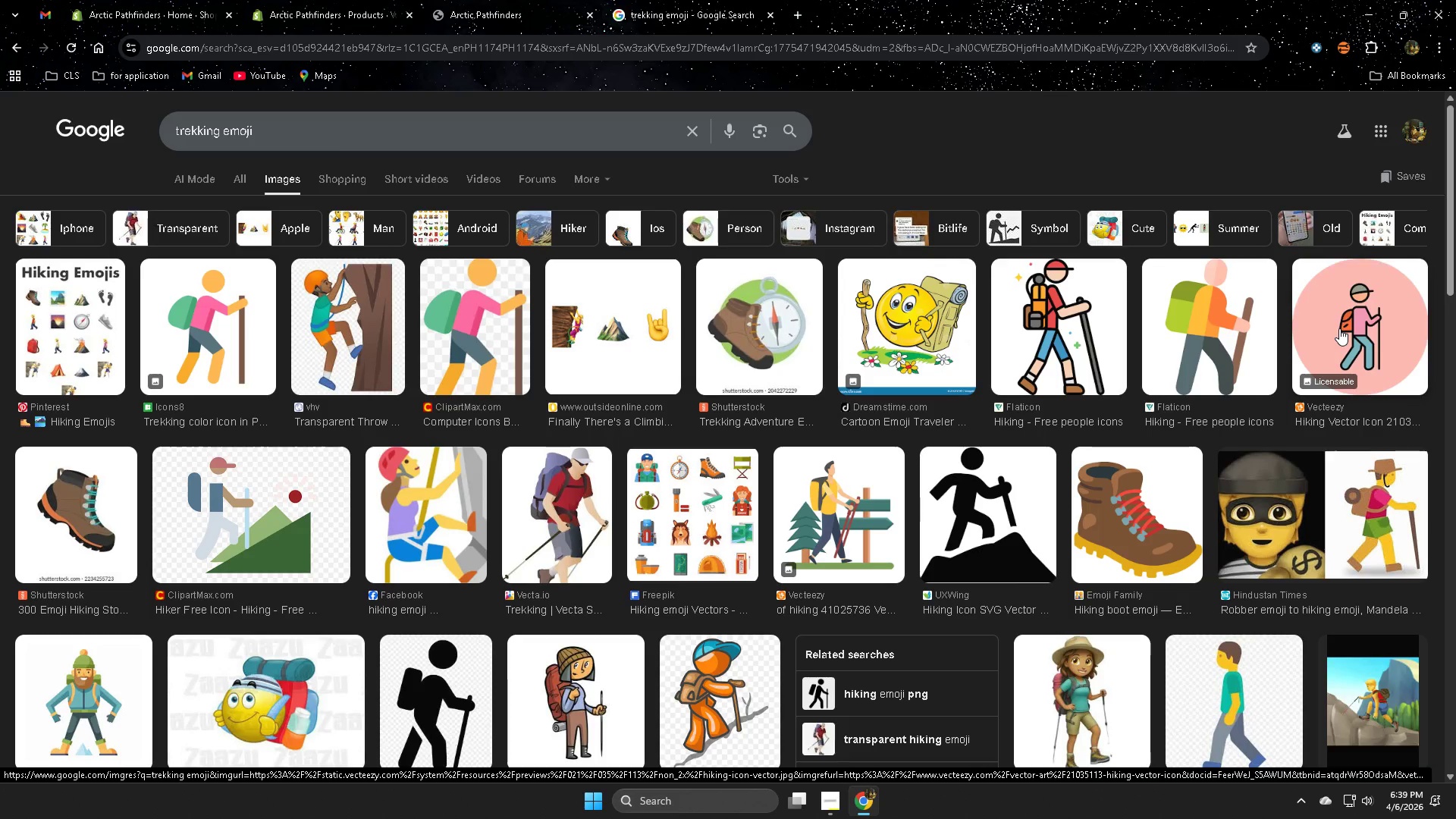 
left_click([1339, 328])
 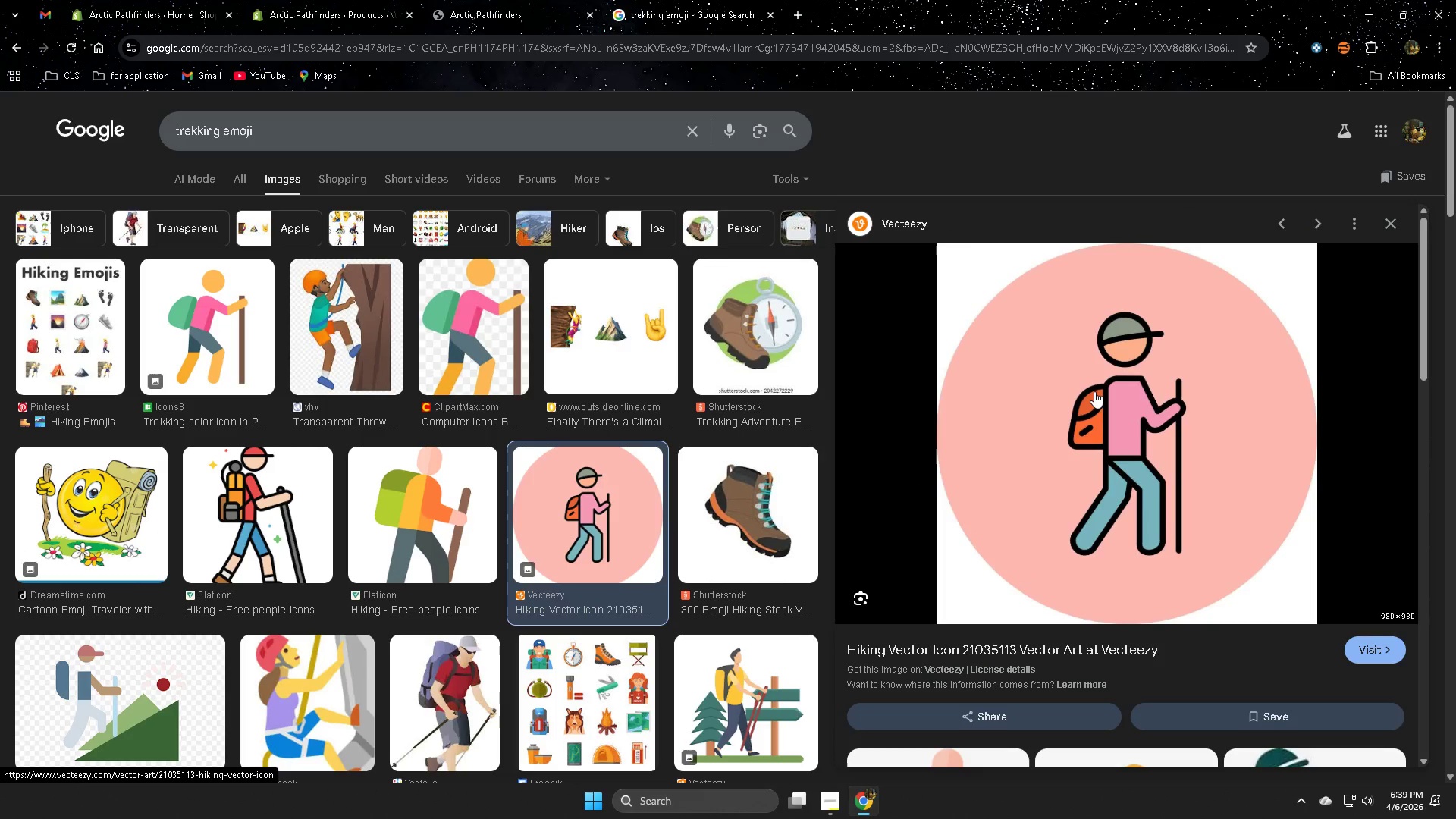 
right_click([1094, 391])
 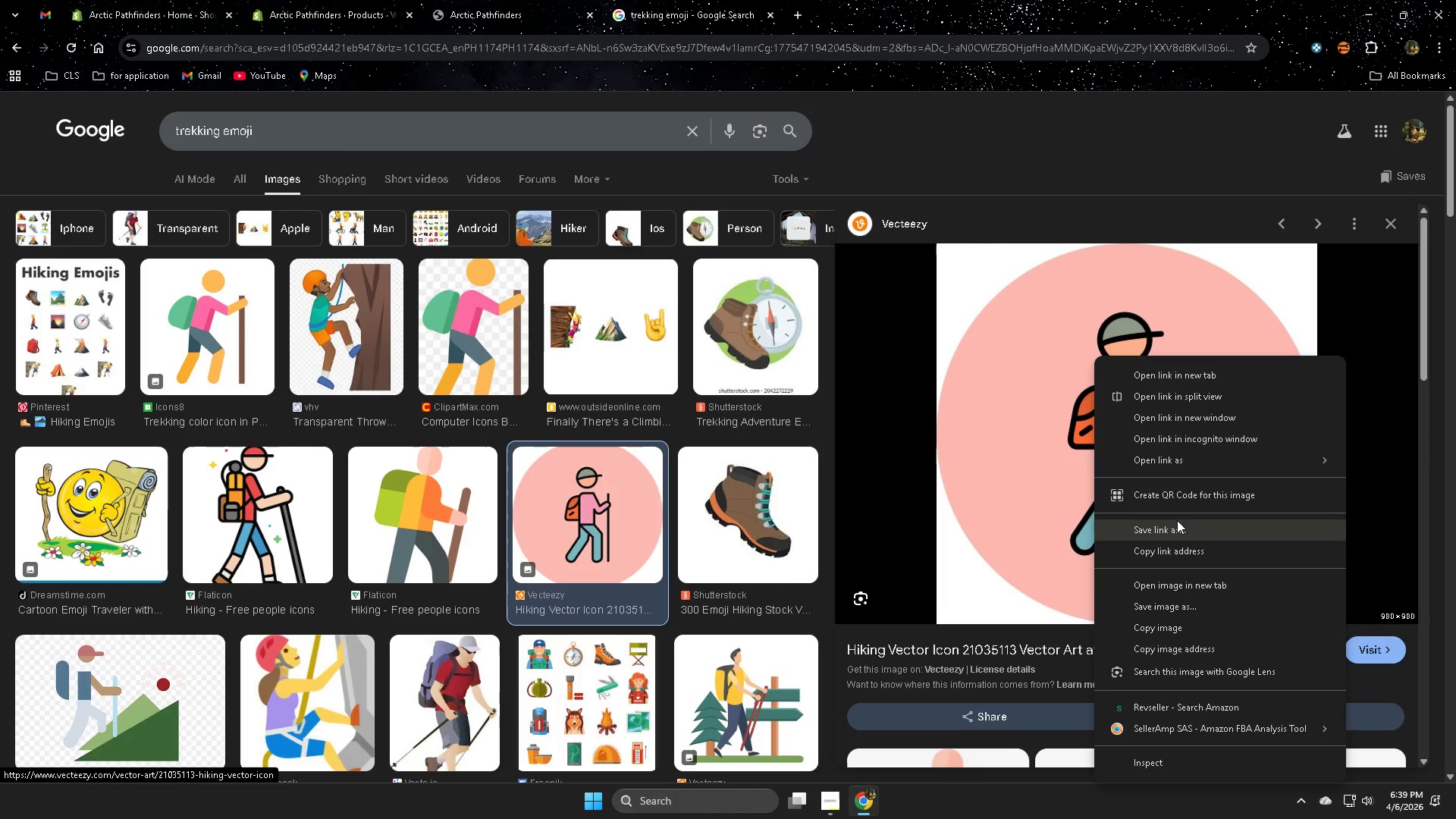 
left_click([1185, 602])
 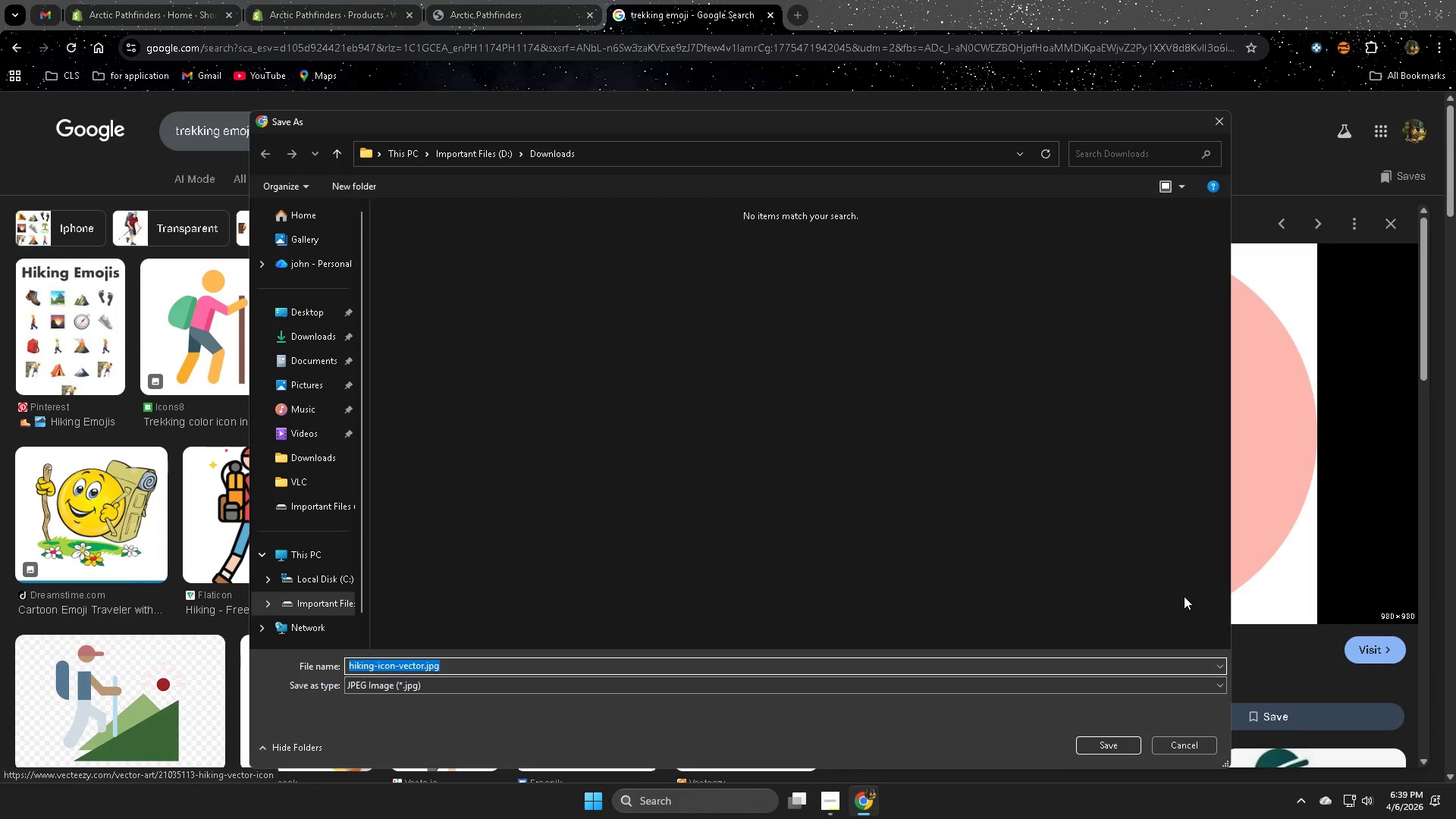 
key(NumpadEnter)
 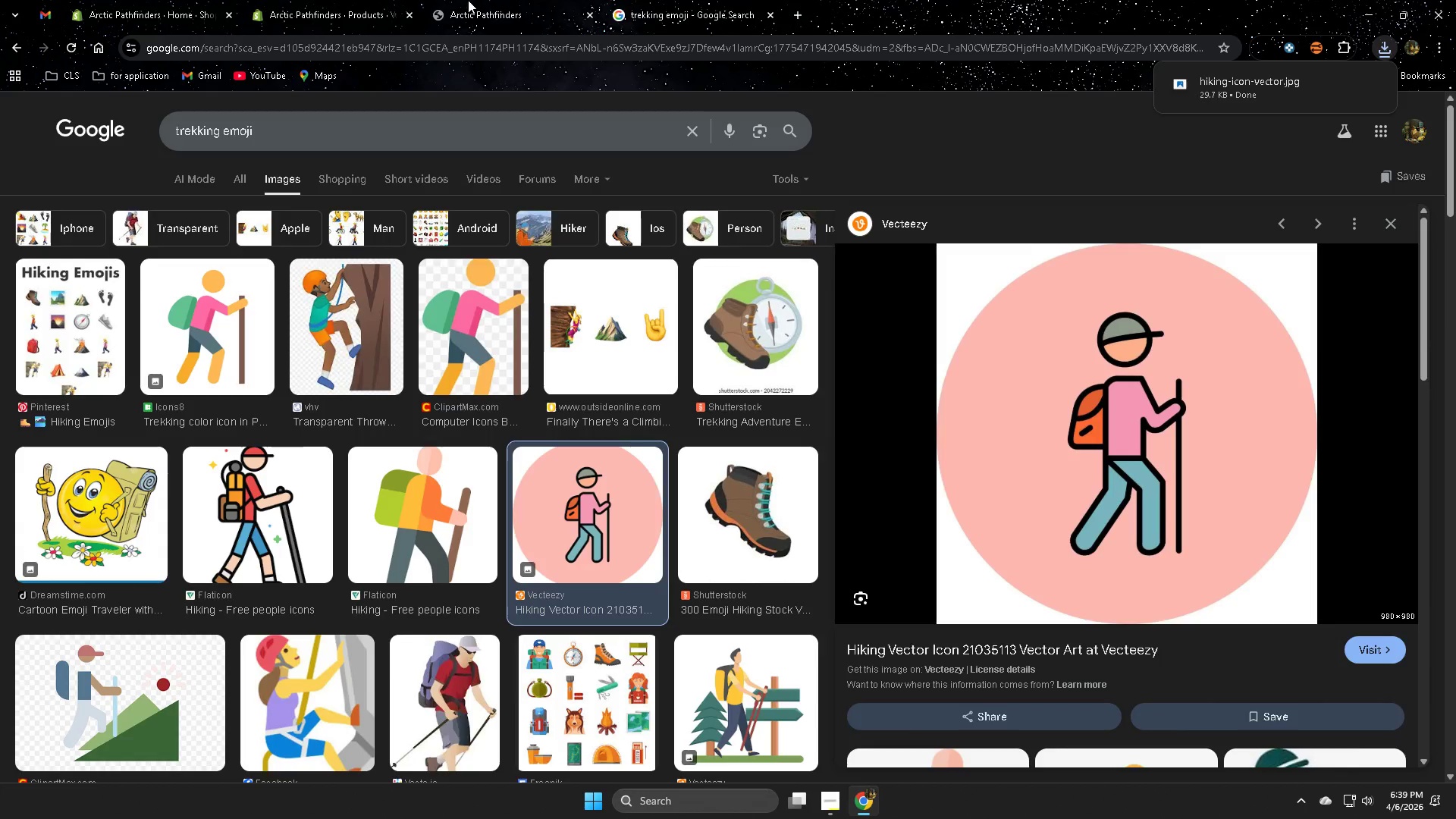 
double_click([326, 0])
 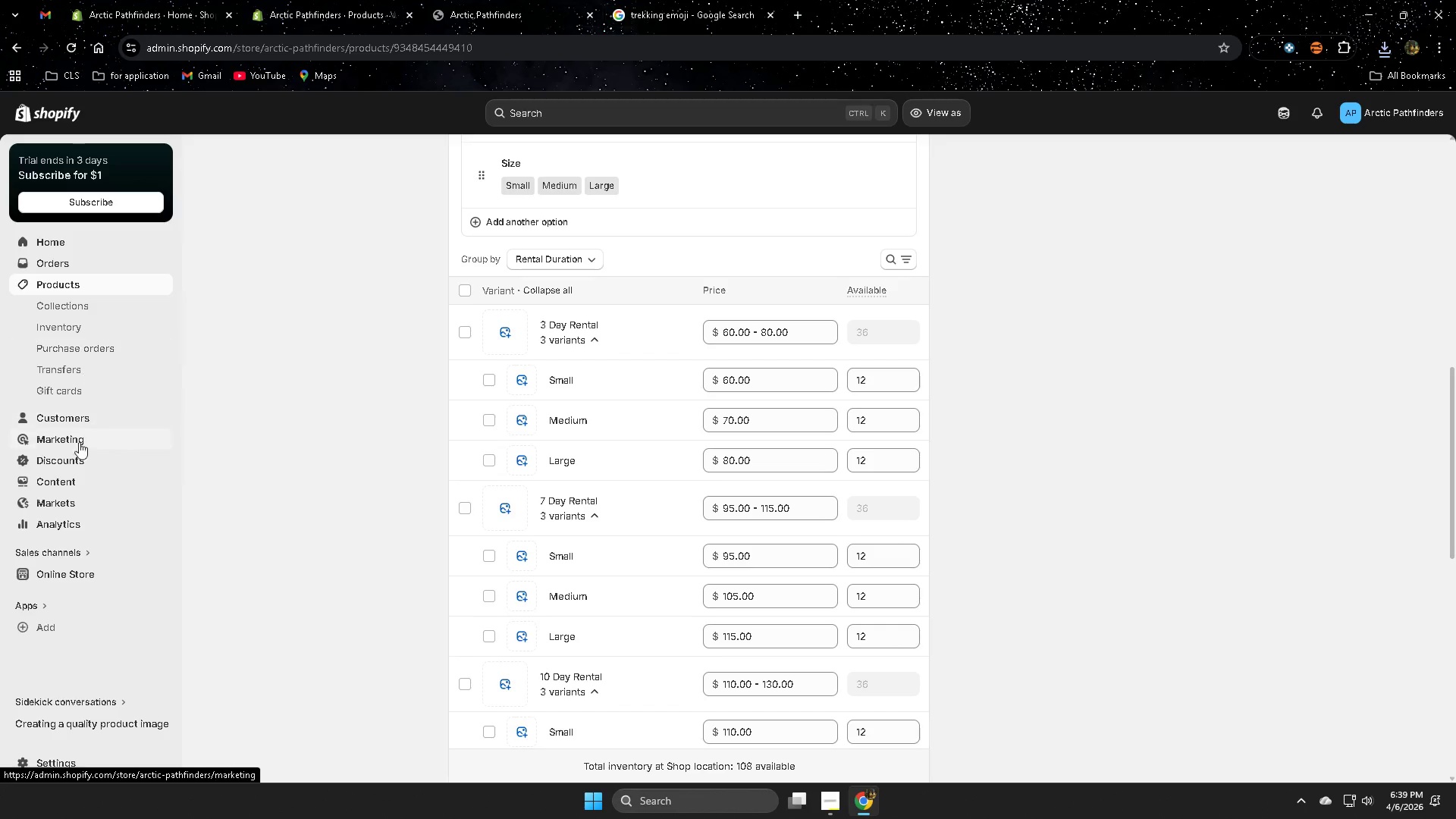 
left_click([70, 576])
 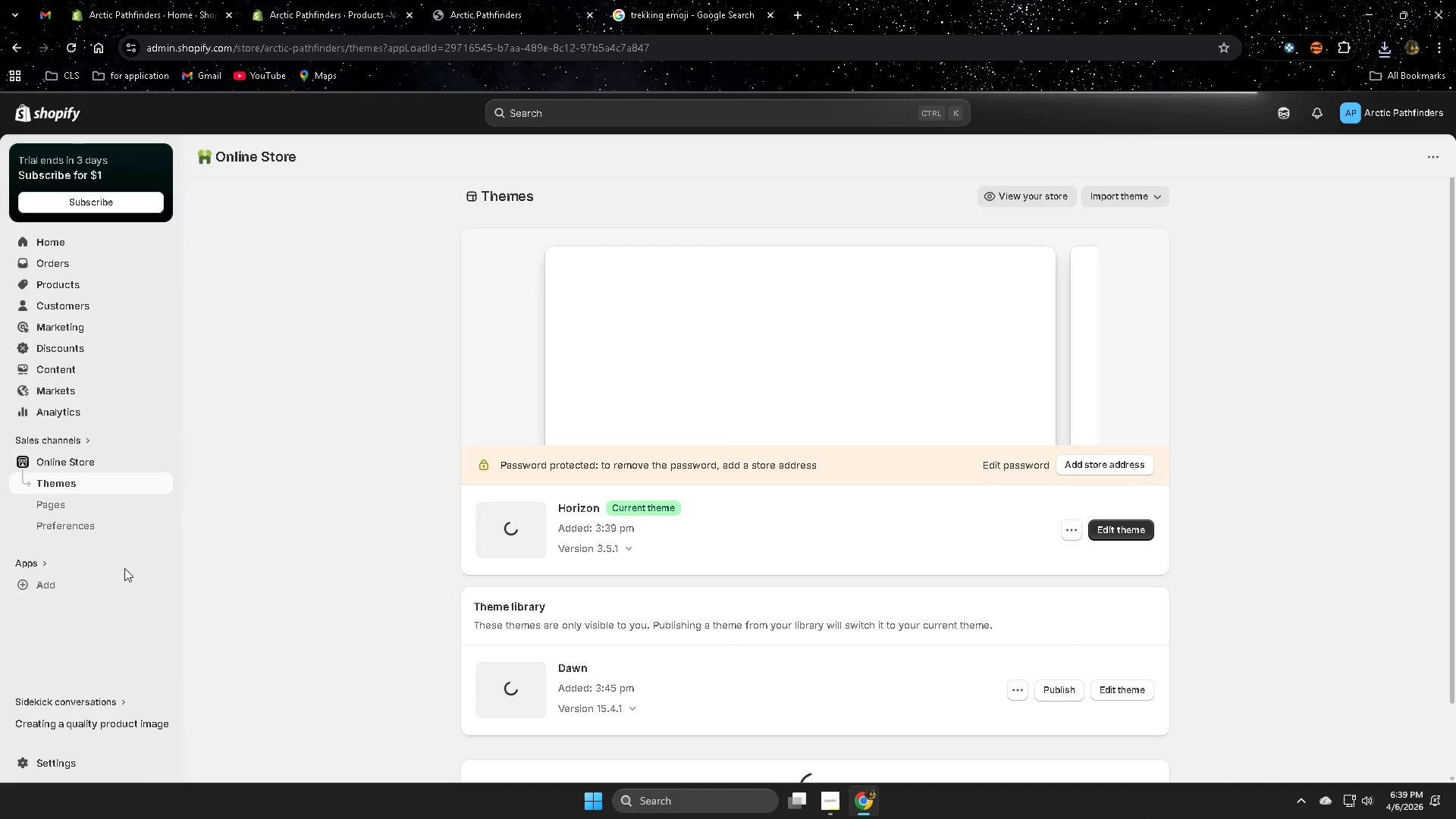 
left_click([827, 794])